 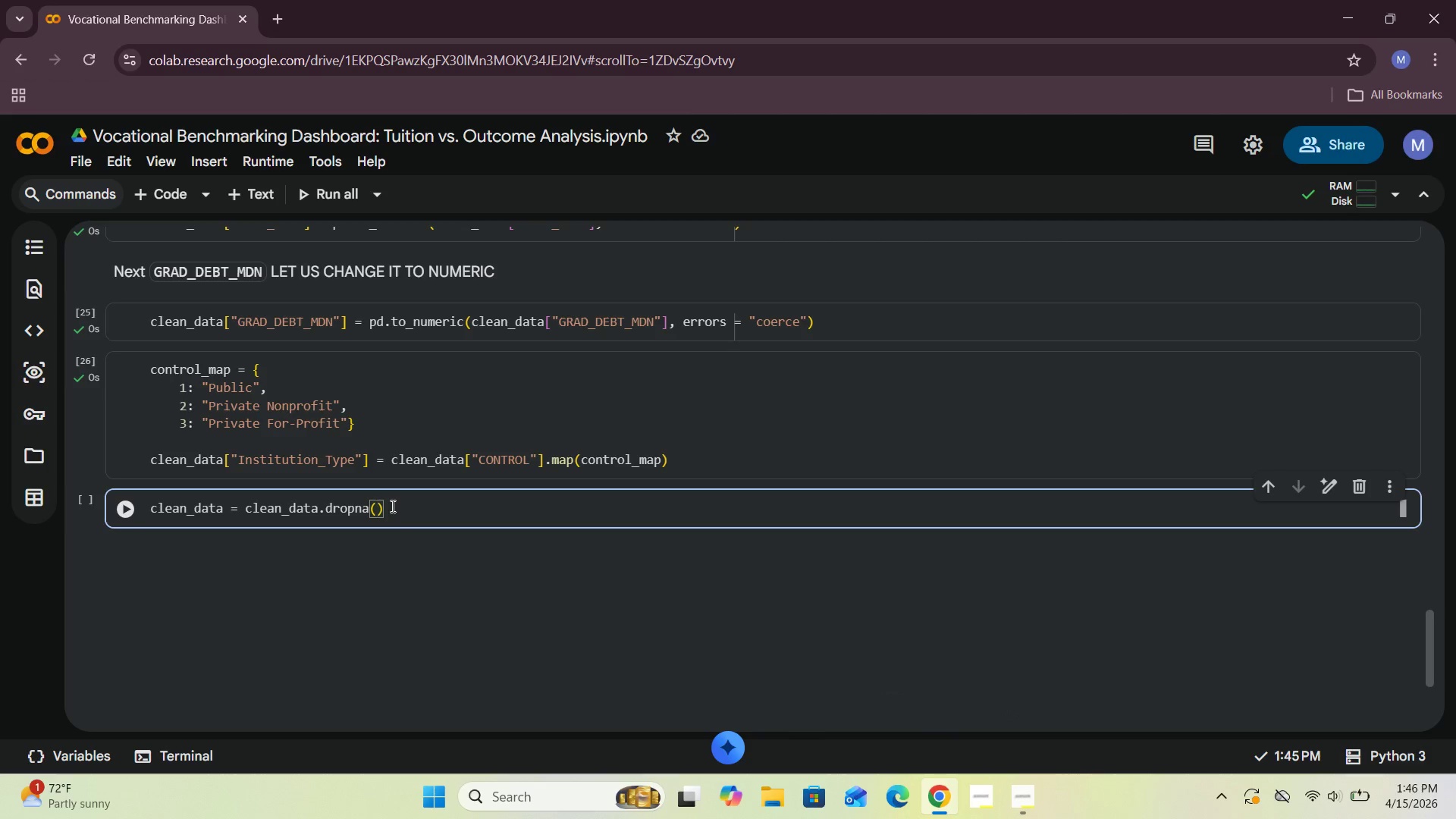 
left_click([393, 417])
 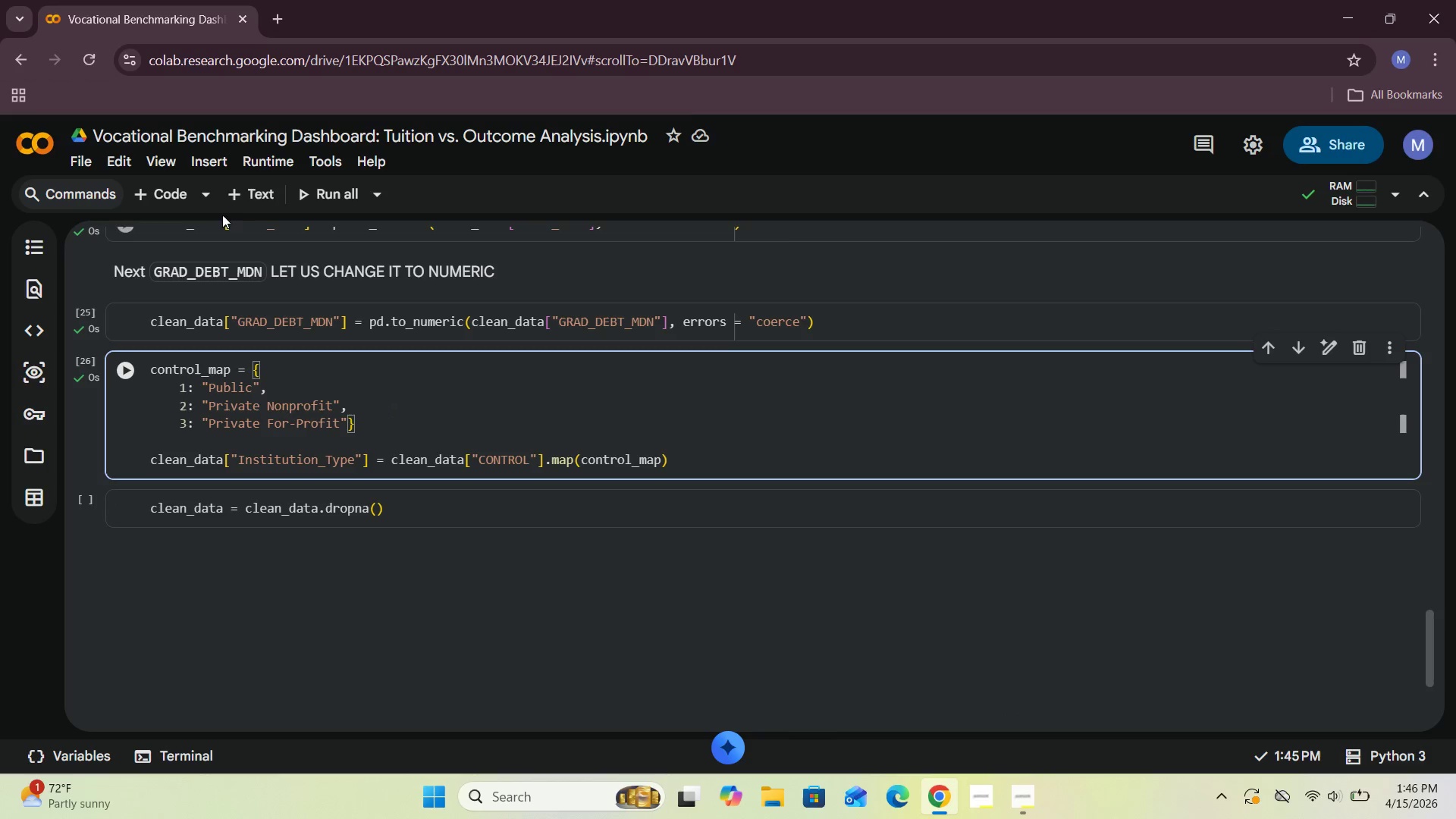 
left_click([246, 179])
 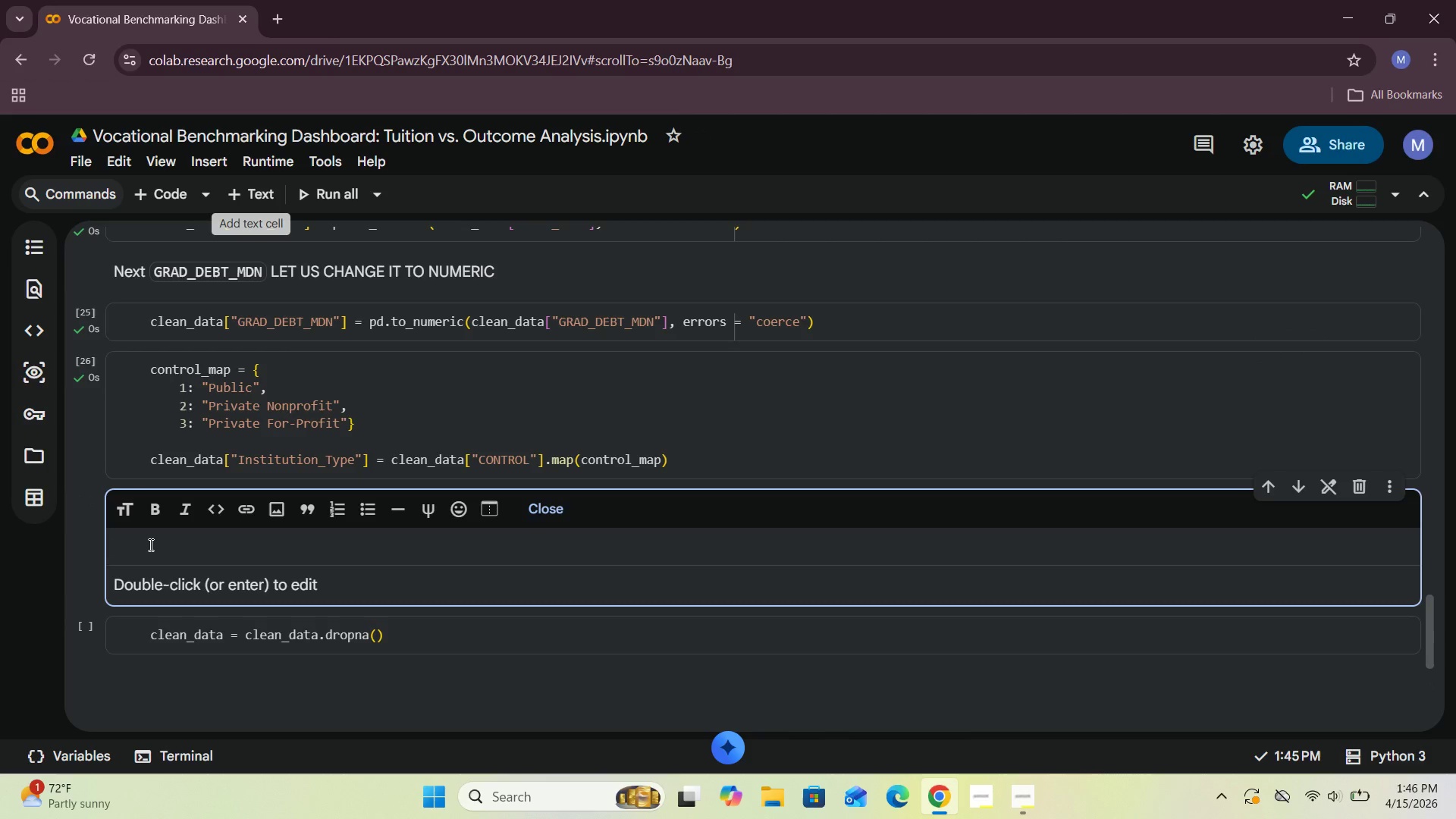 
type(let us clean our main columns for this project )
 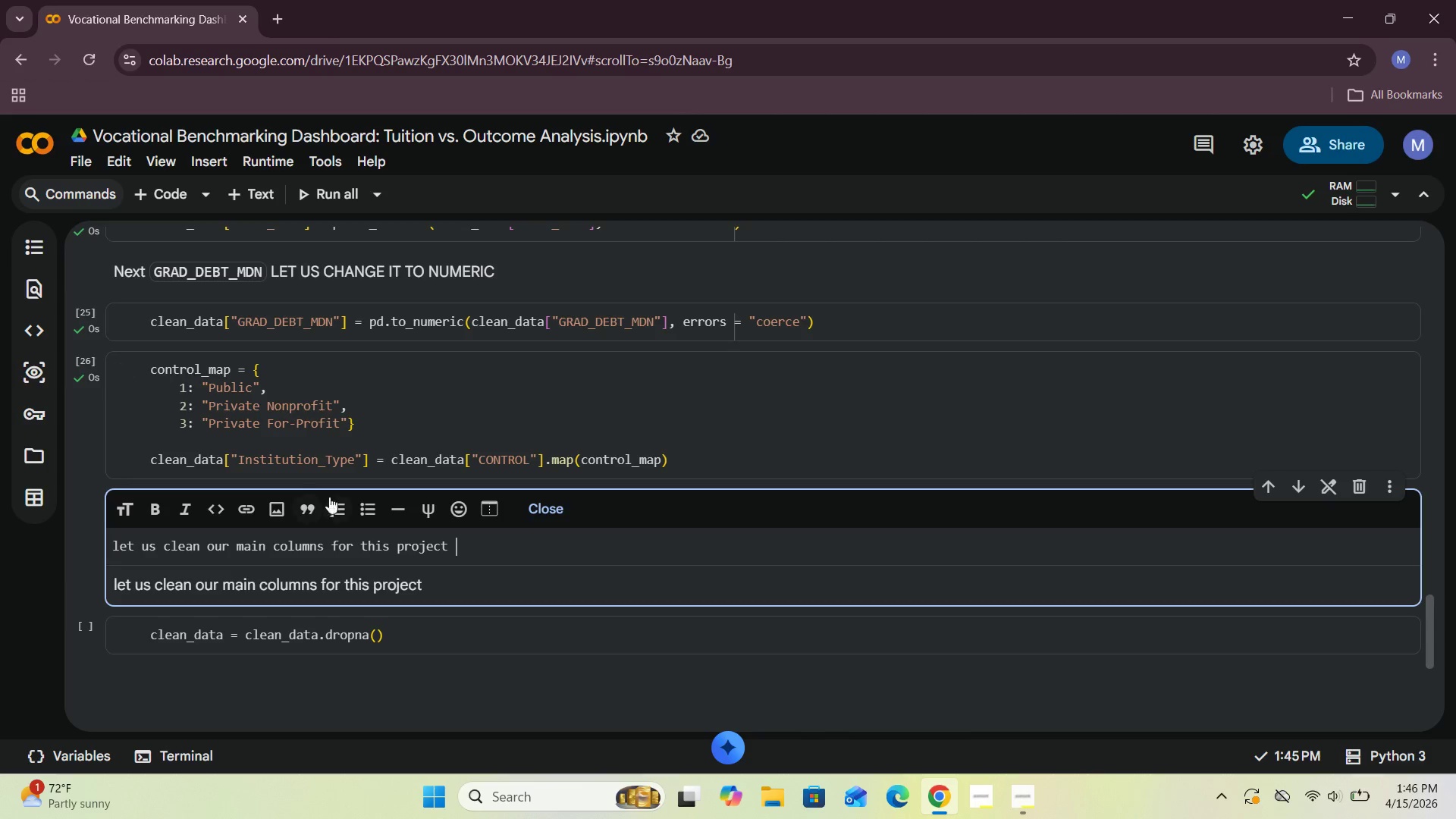 
left_click([531, 496])
 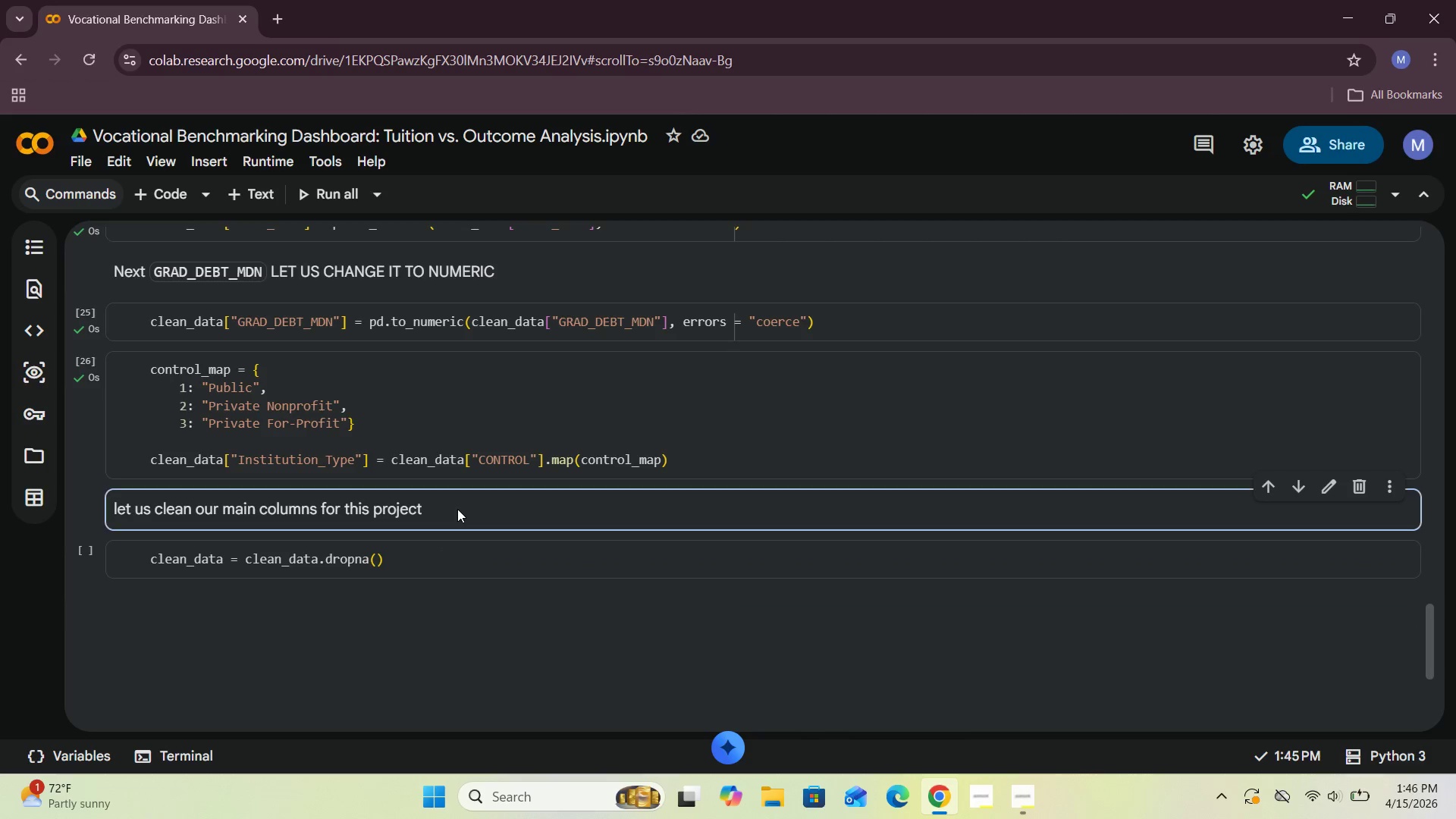 
double_click([457, 509])
 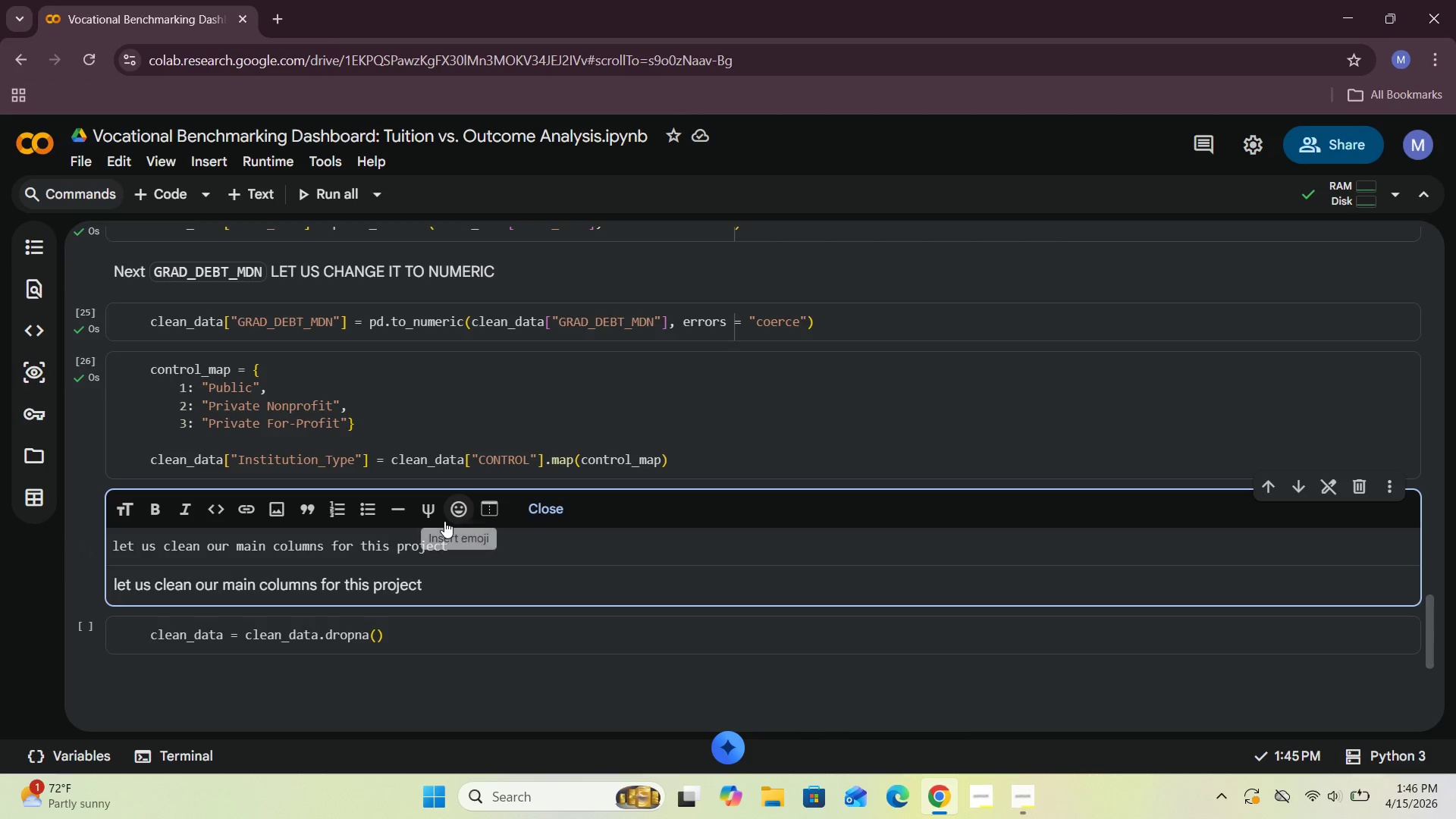 
type(, removing nuks)
key(Backspace)
key(Backspace)
type(ls)
key(Backspace)
type(ls)
 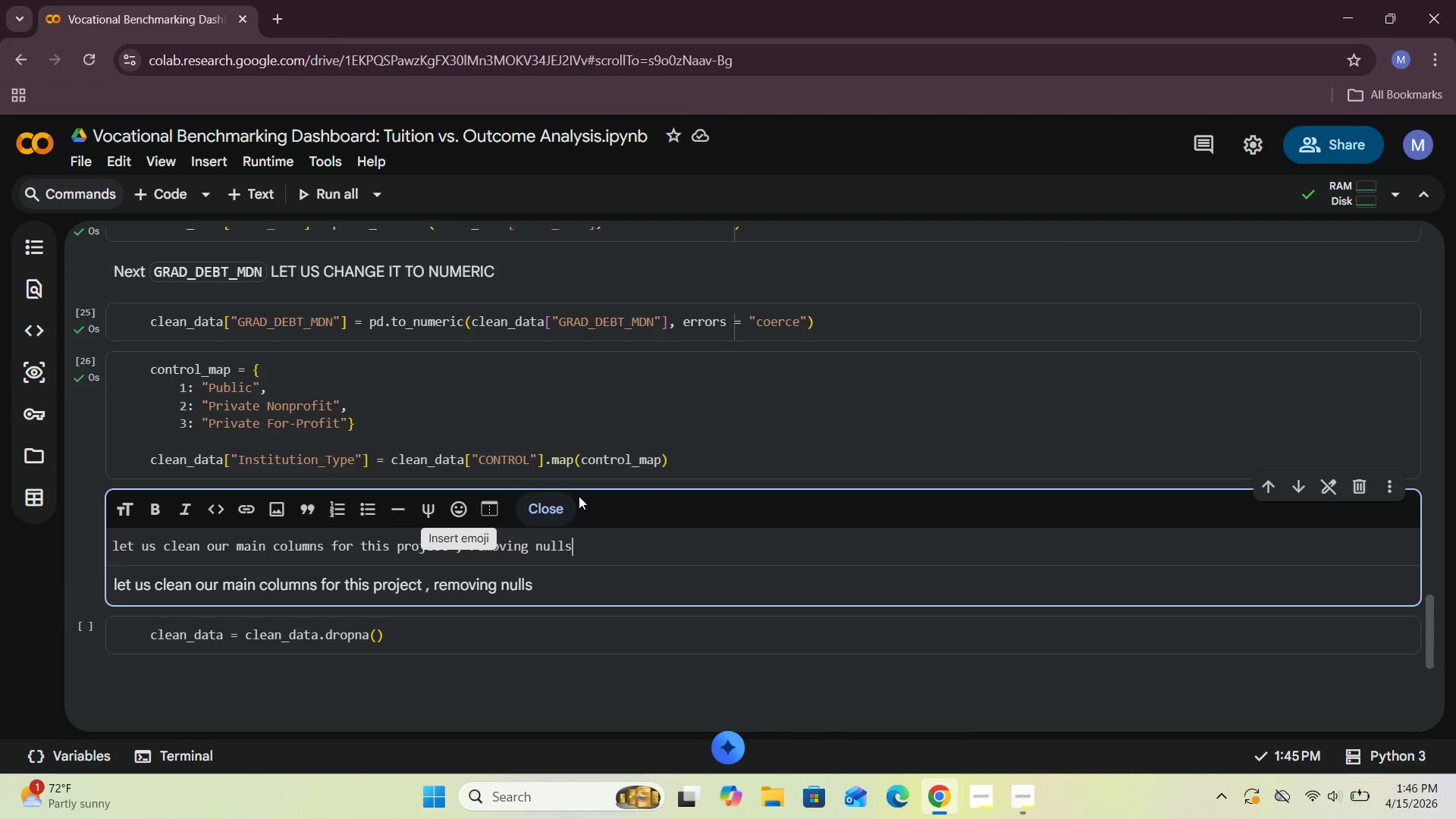 
left_click([544, 509])
 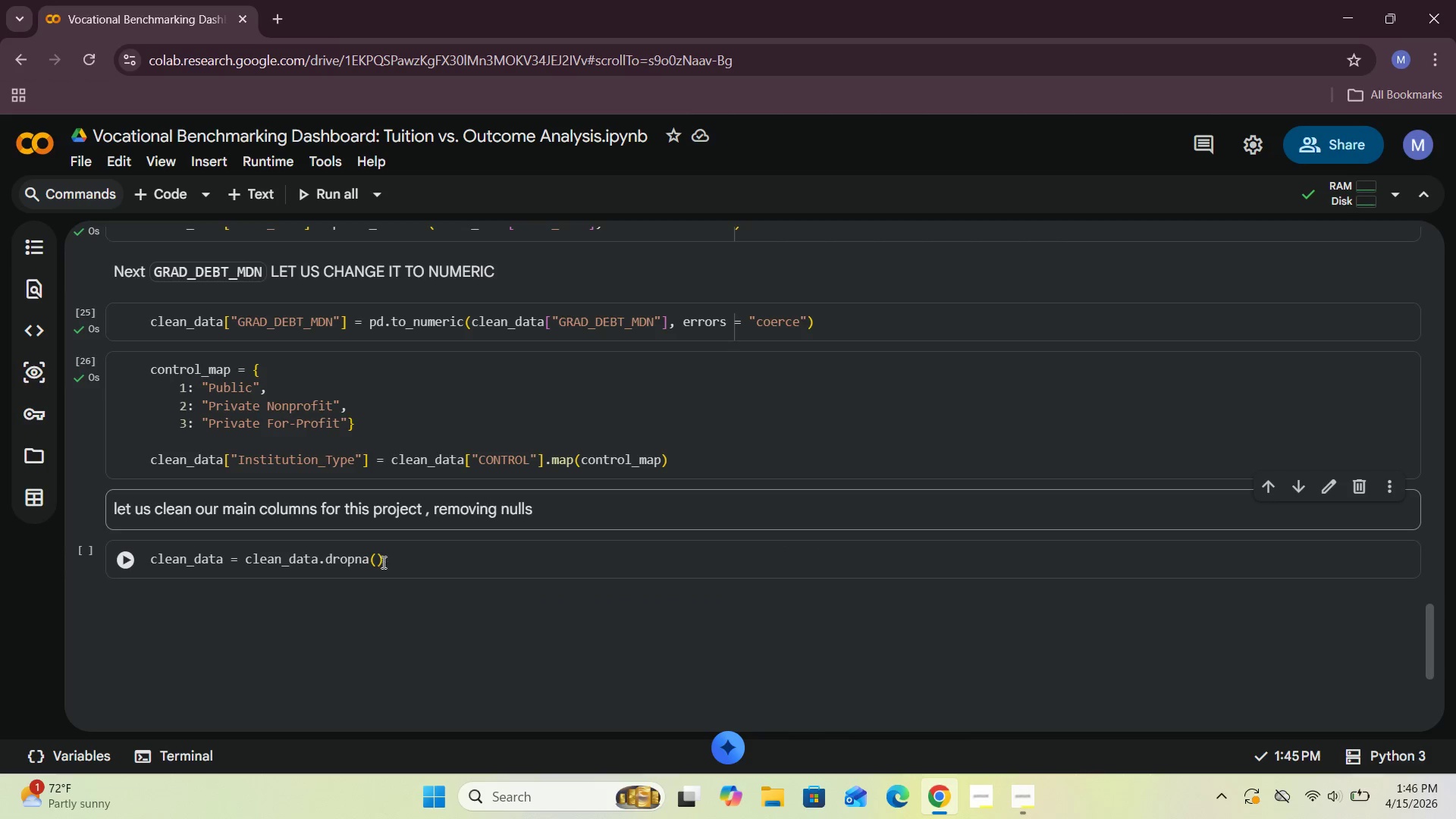 
left_click([373, 557])
 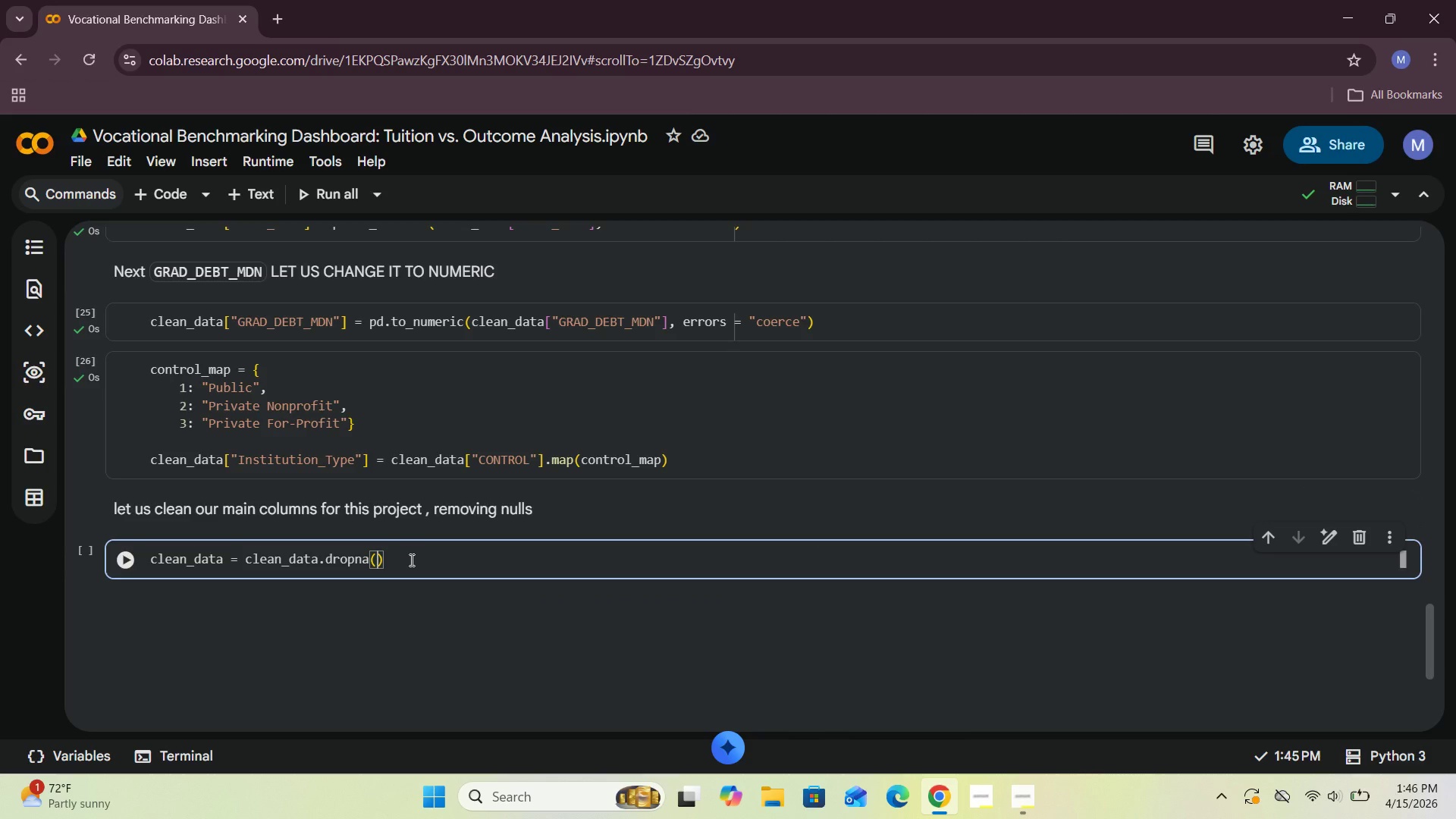 
type("COSTA_)
 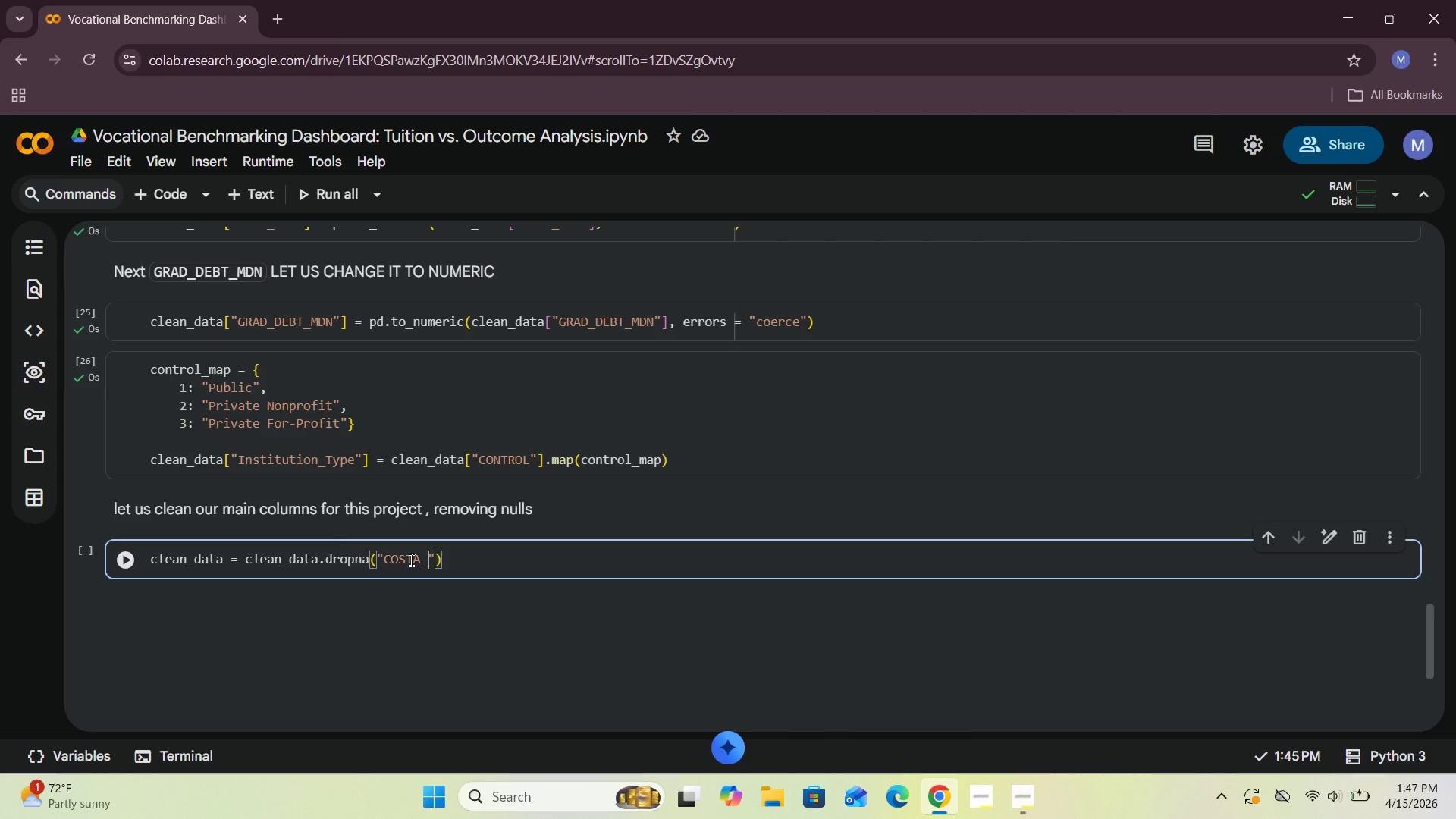 
key(ArrowLeft)
 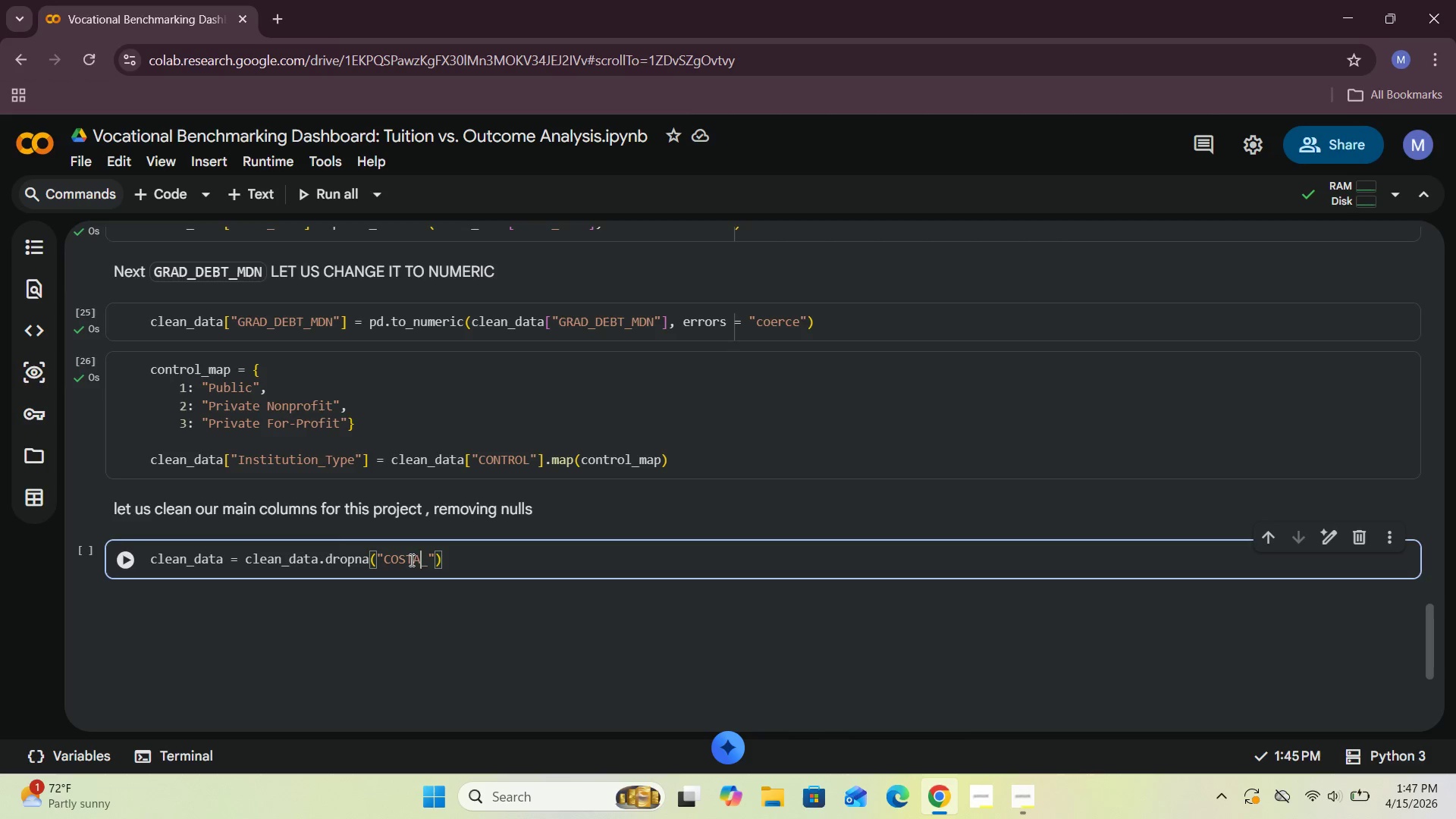 
key(ArrowLeft)
 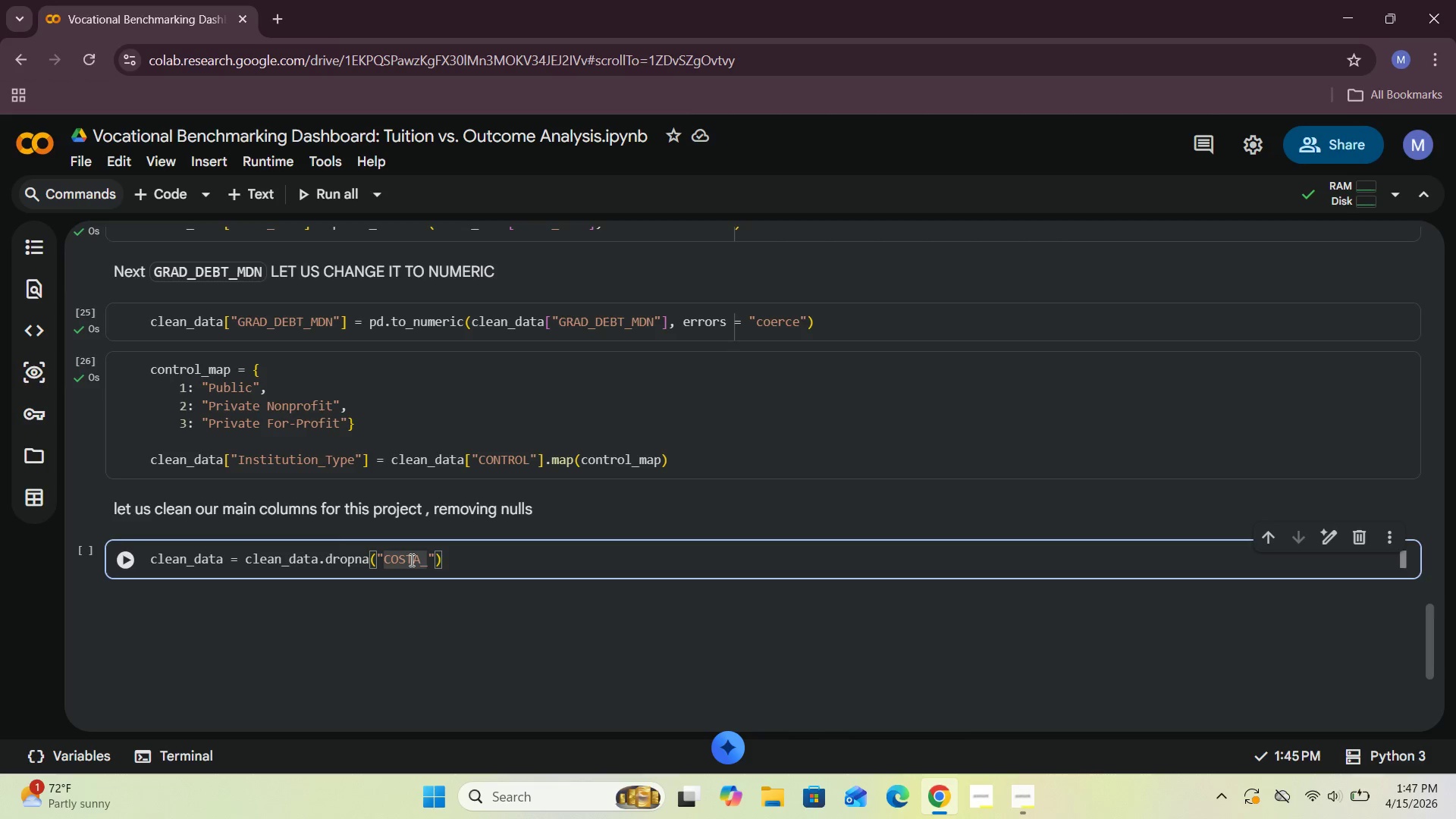 
key(ArrowRight)
 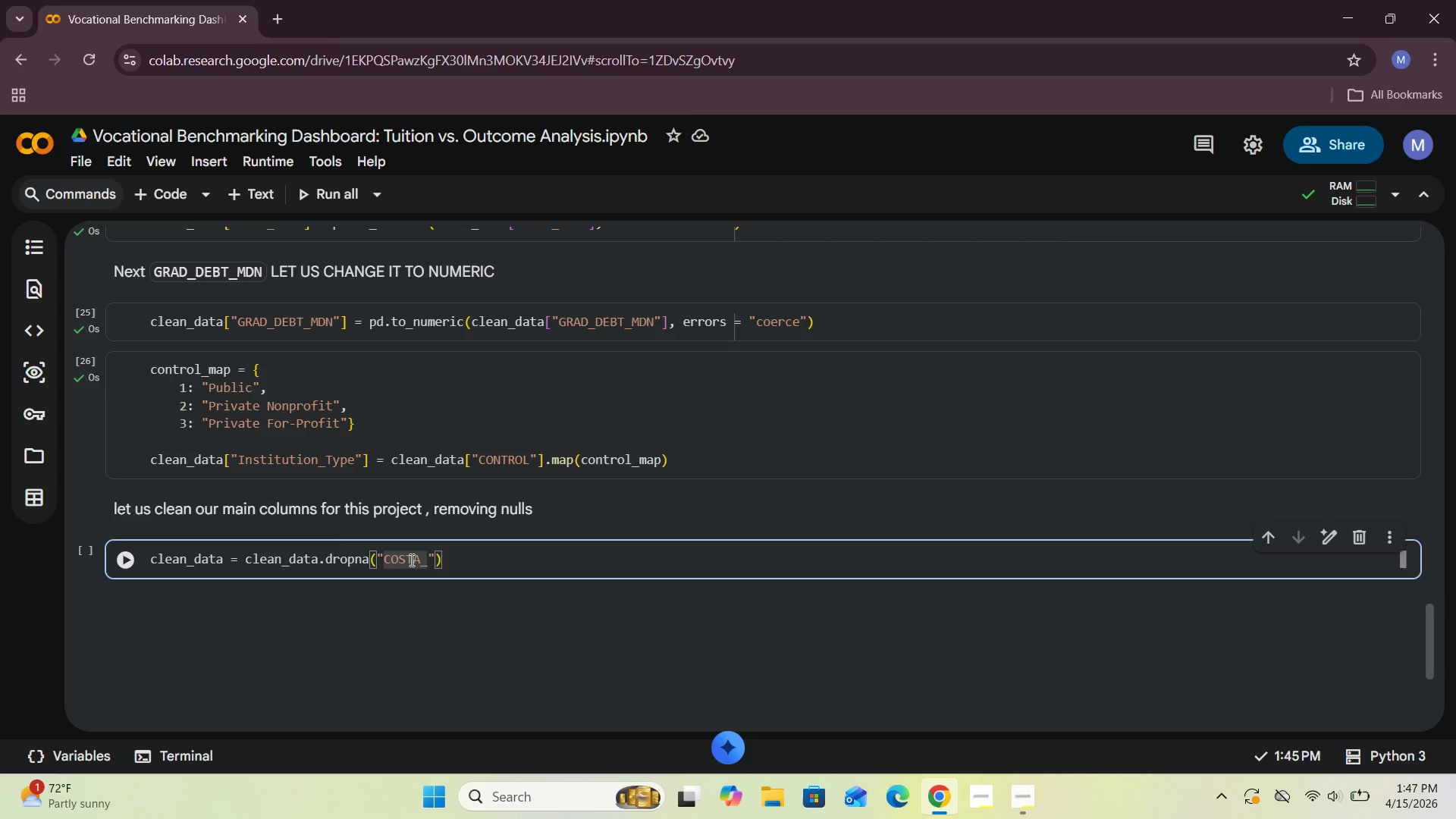 
key(Backspace)
type(T4)
 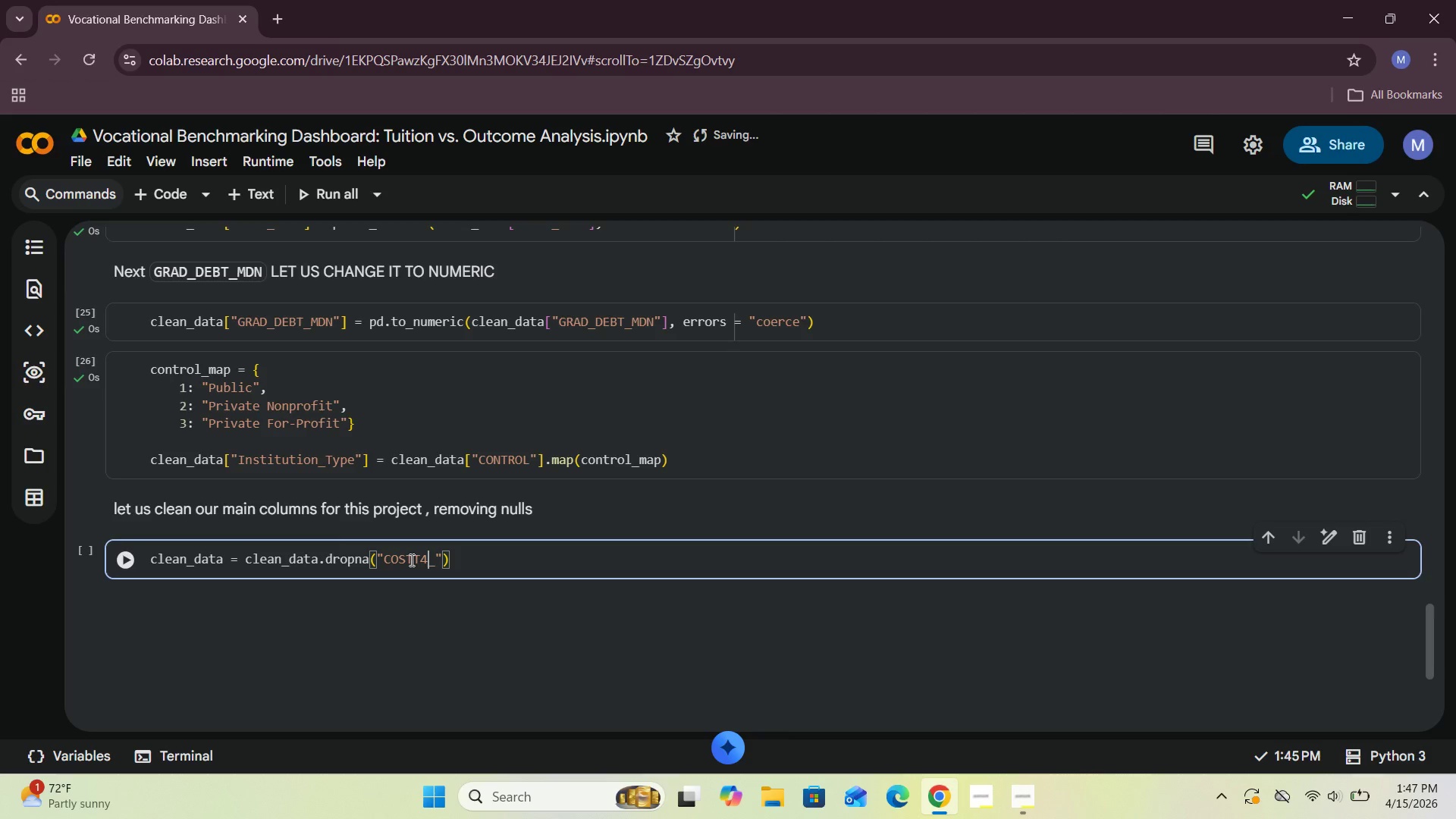 
key(ArrowRight)
 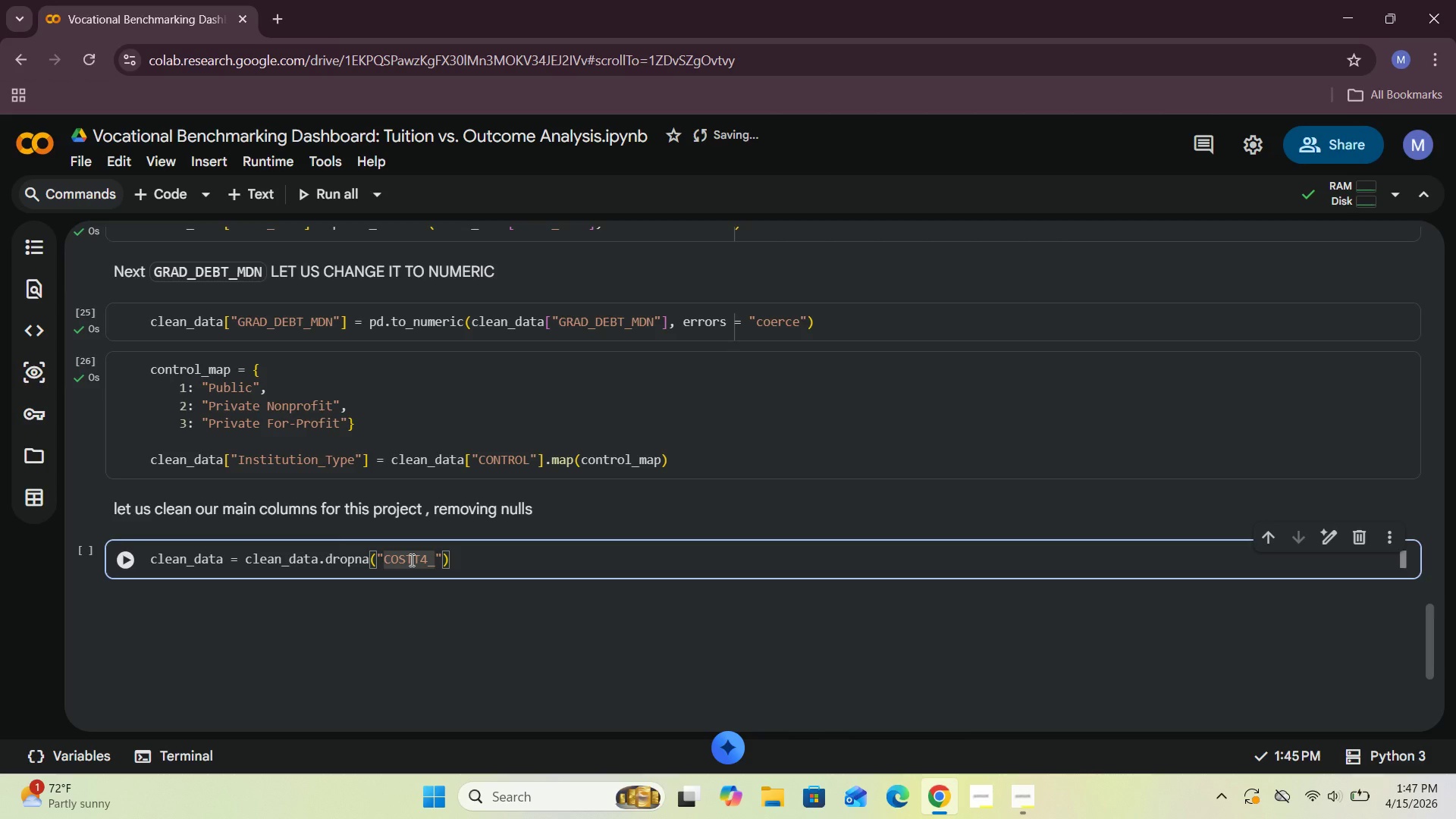 
key(A)
 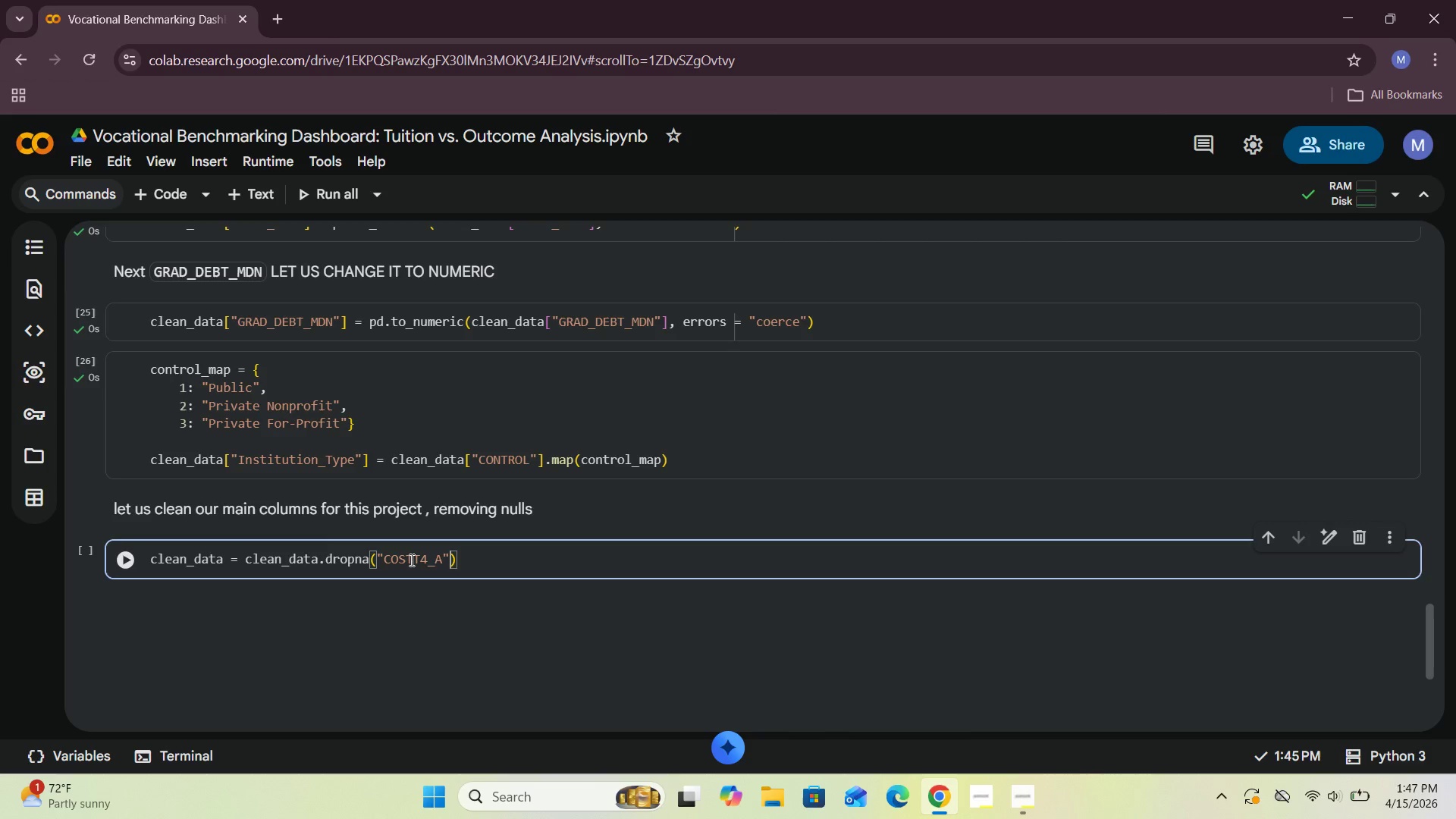 
key(ArrowRight)
 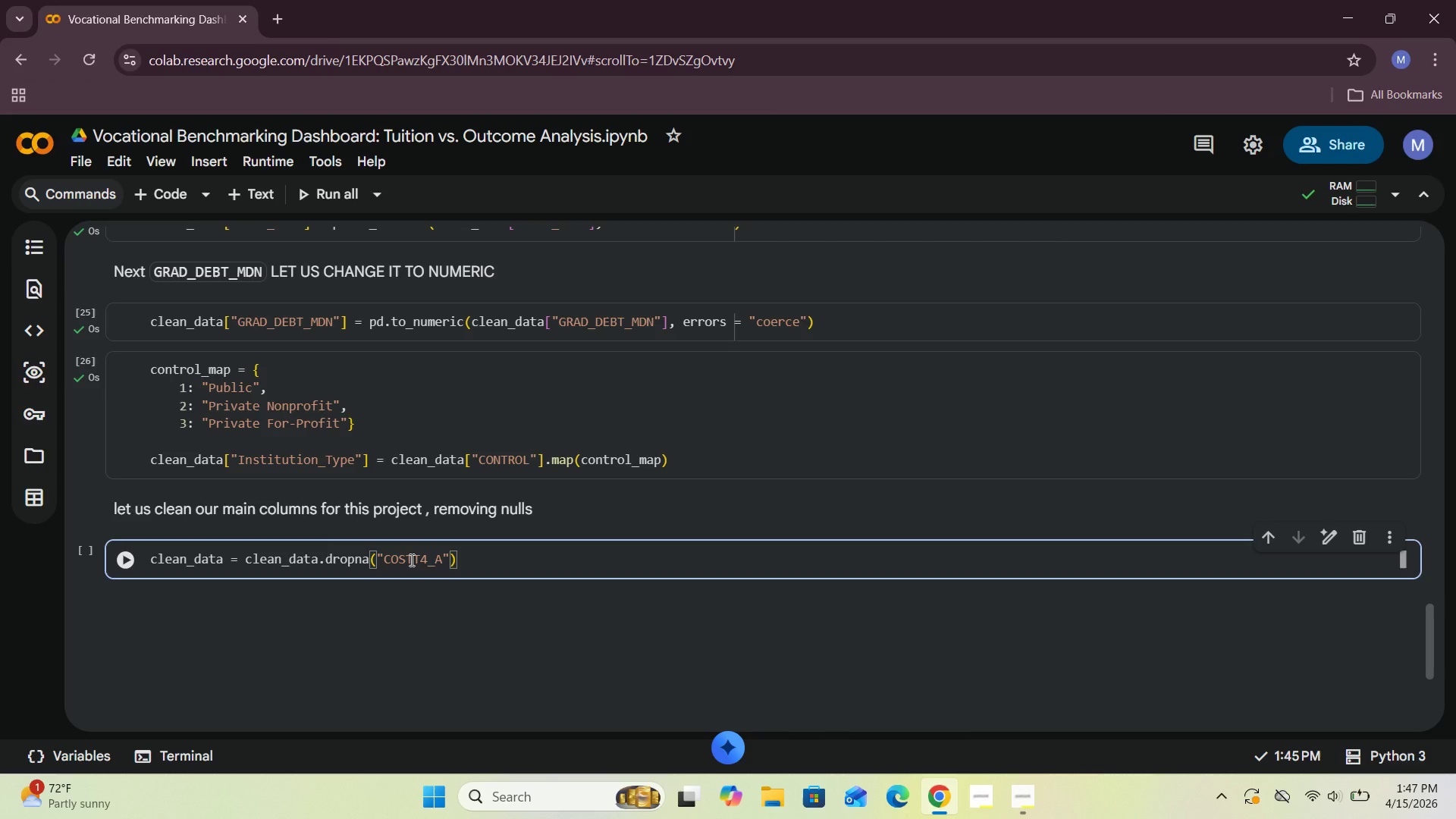 
key(Comma)
 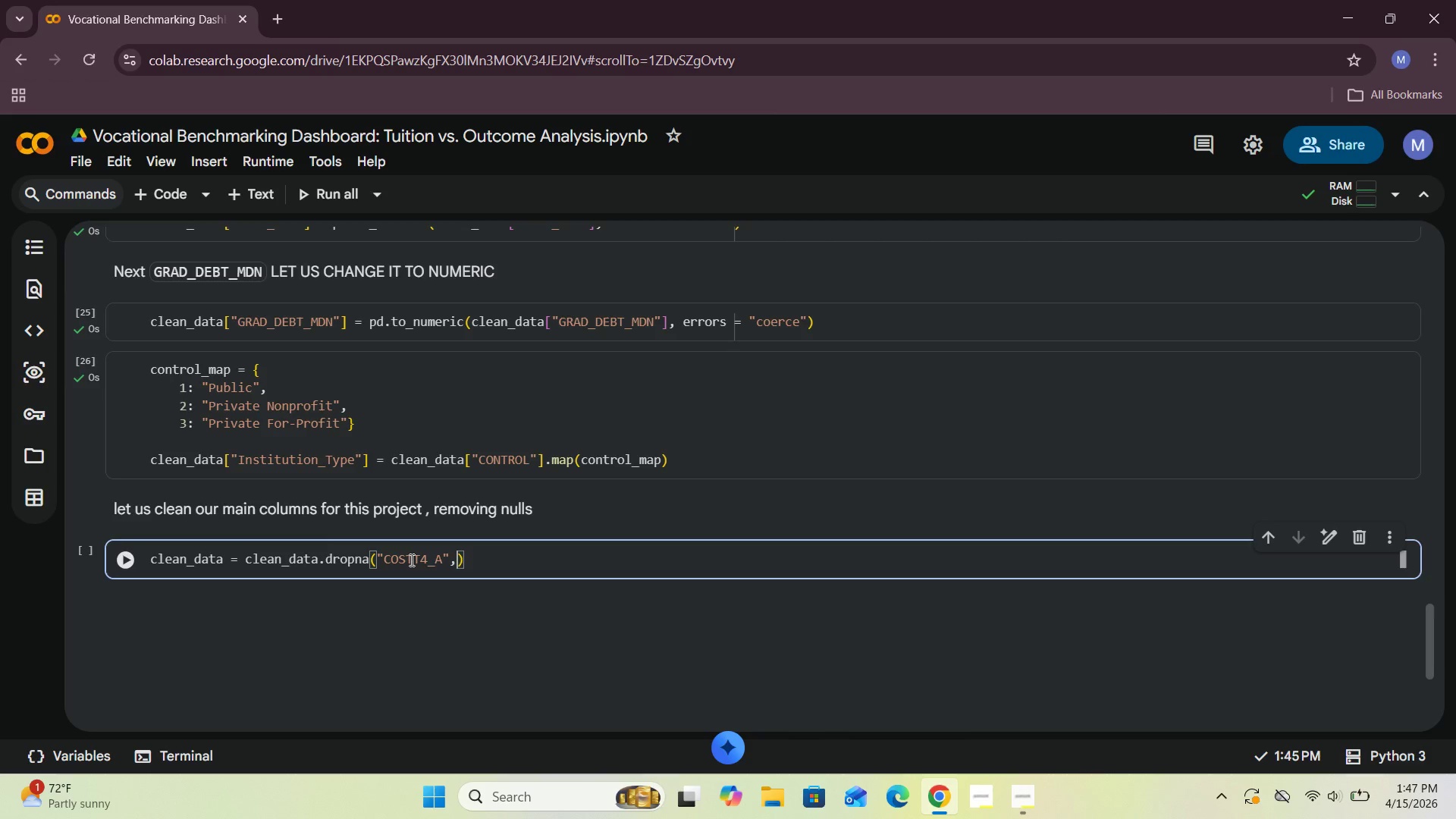 
key(Space)
 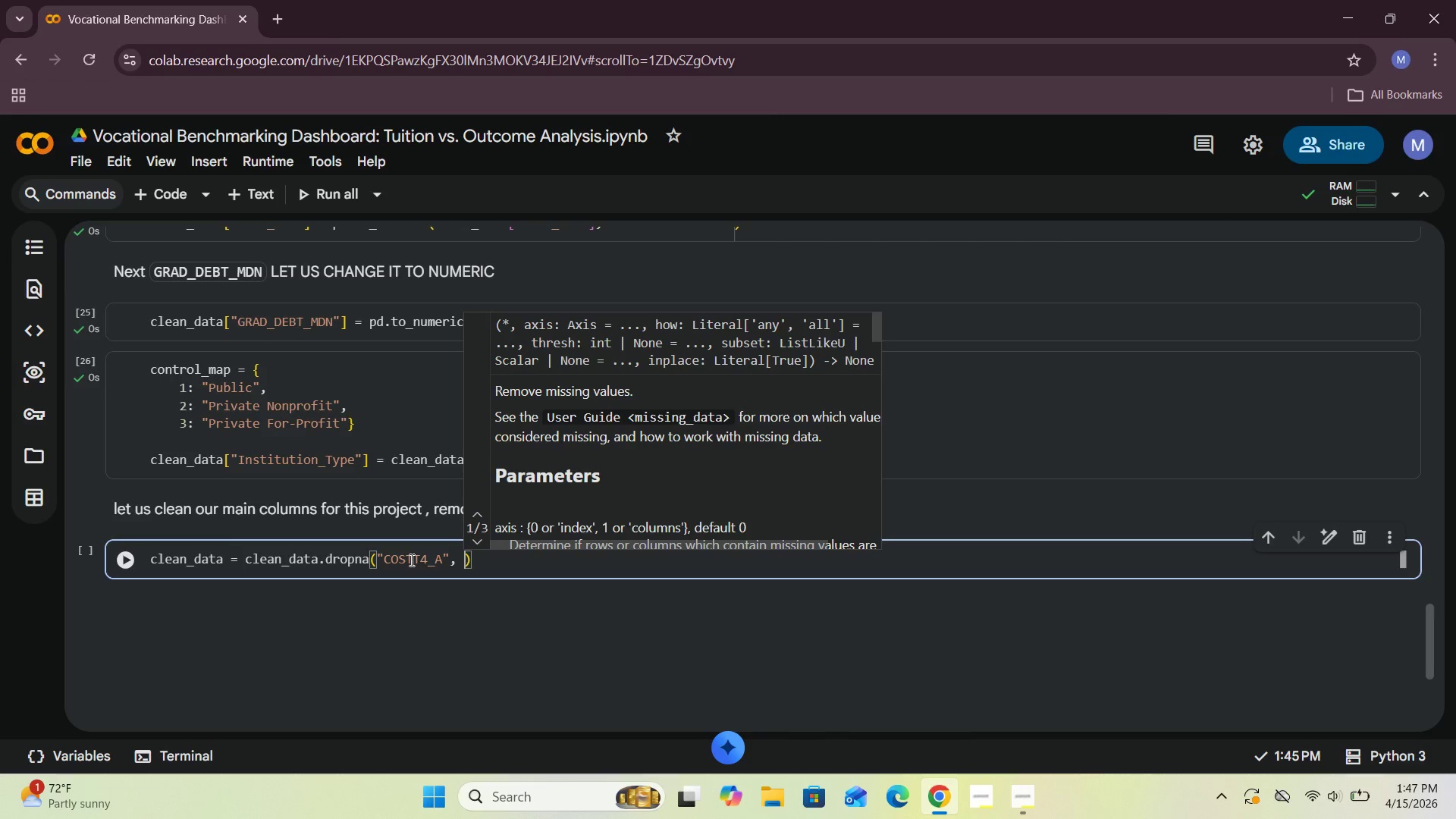 
key(Shift+Quote)
 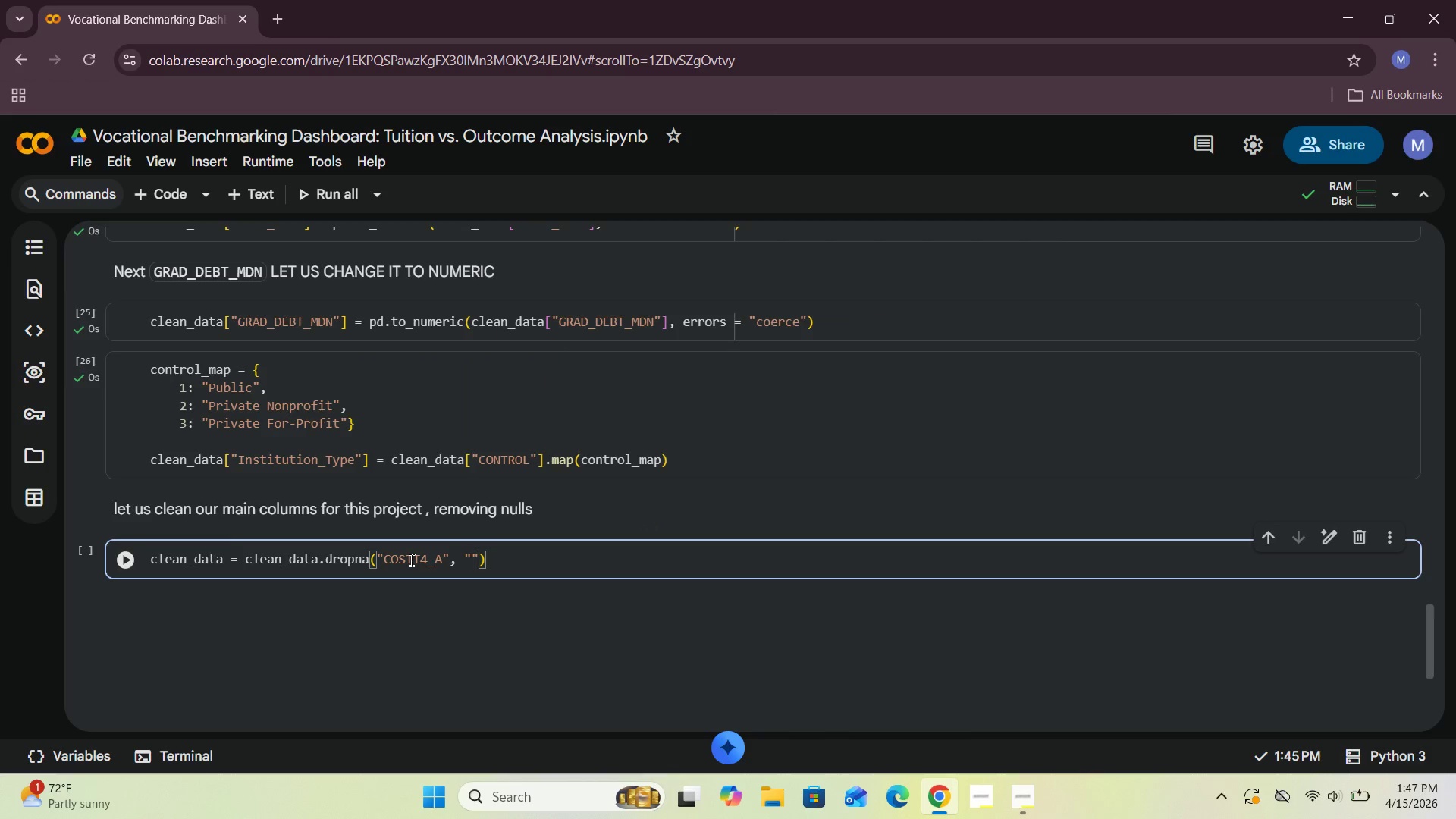 
key(Shift+Quote)
 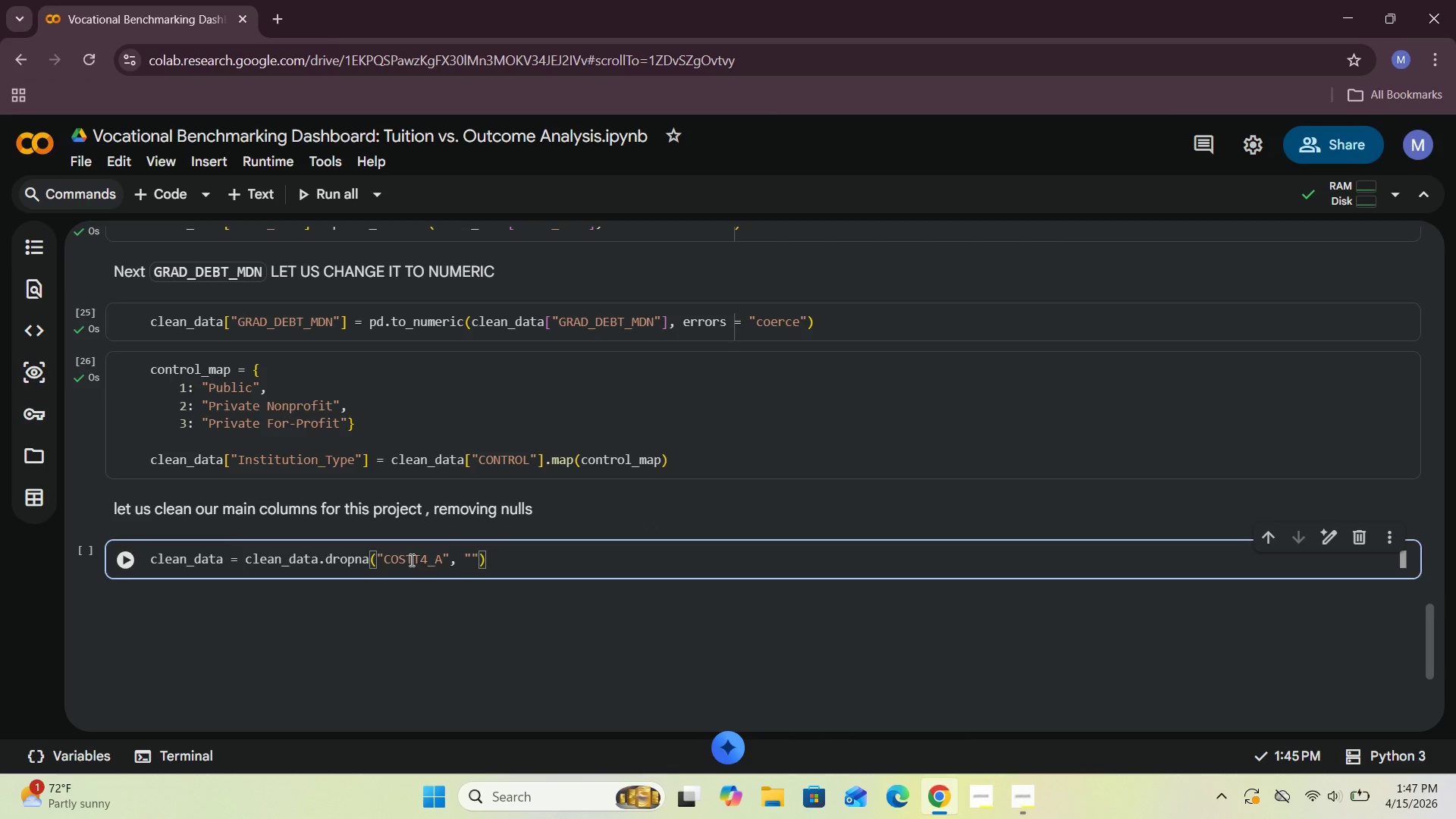 
key(ArrowLeft)
 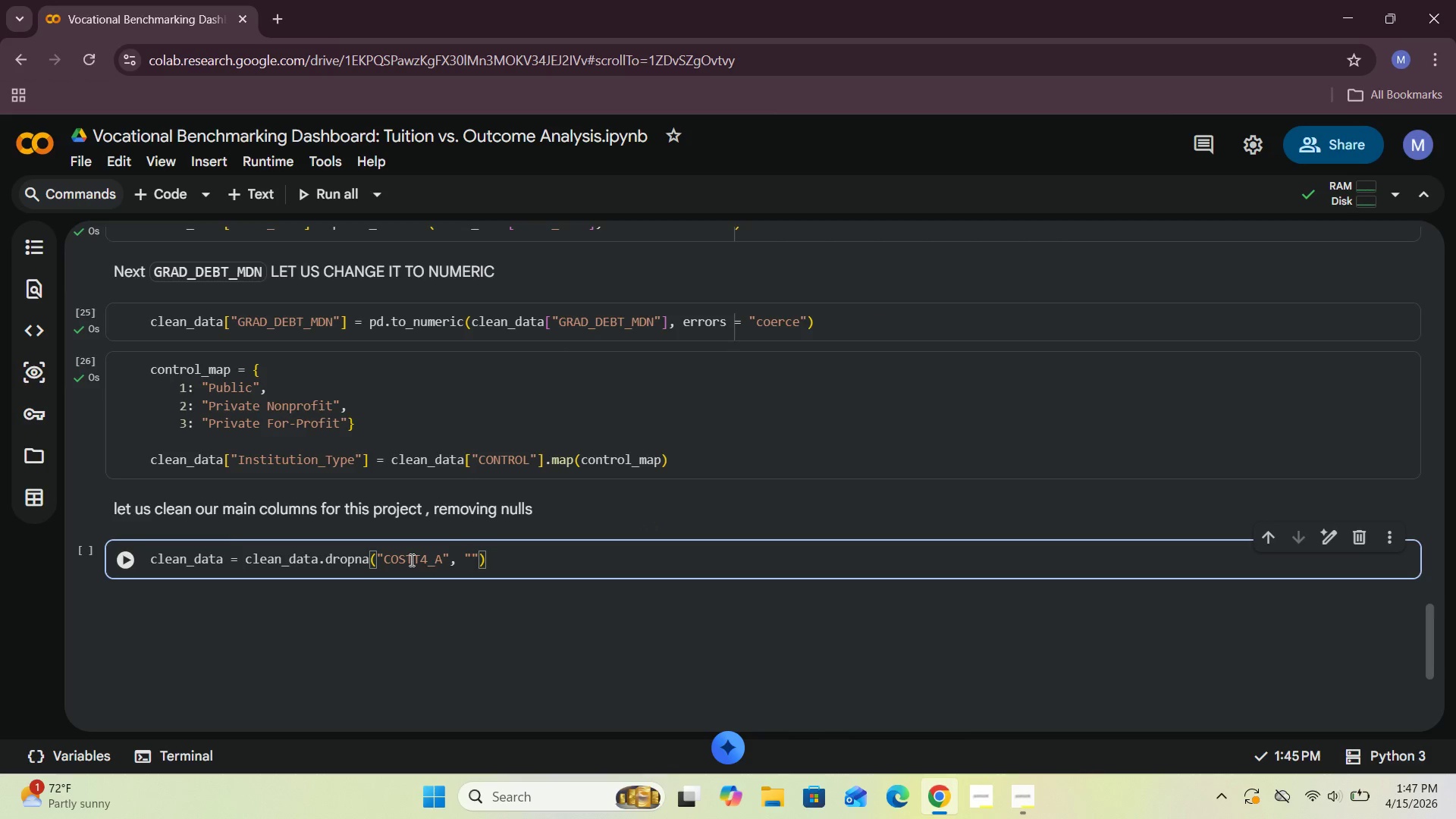 
type(MC_EARN_)
 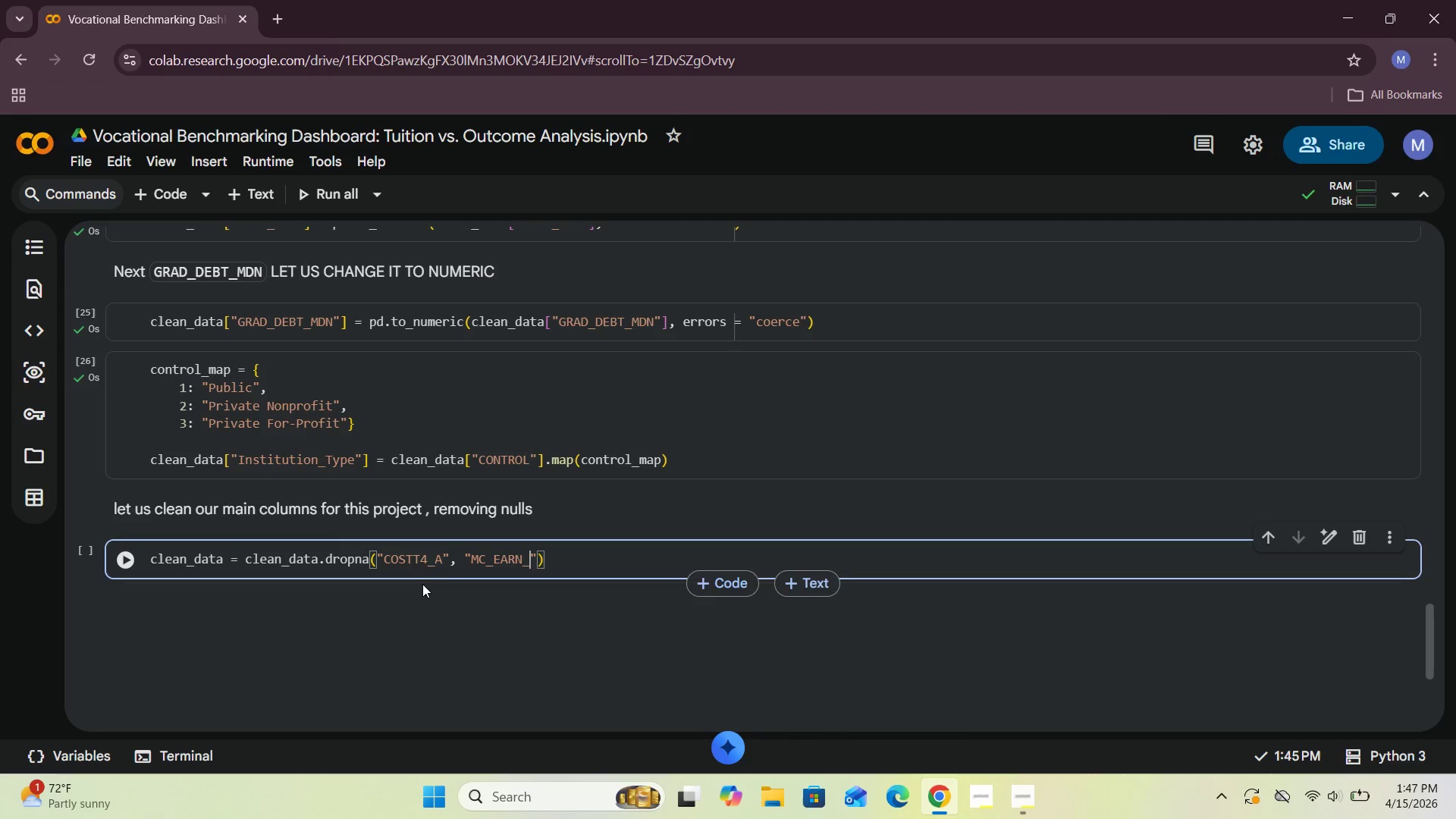 
scroll: coordinate [420, 541], scroll_direction: up, amount: 11.0
 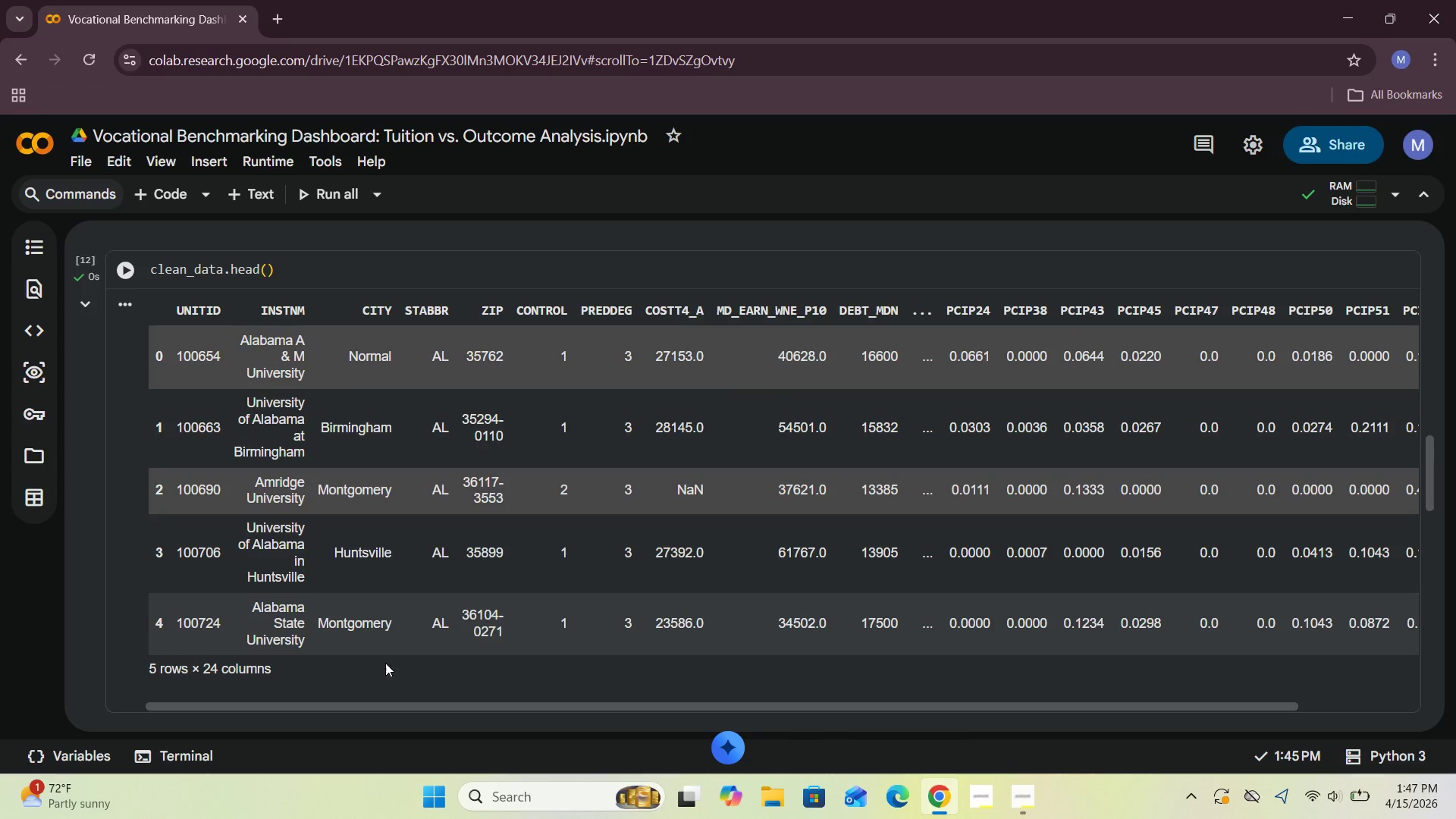 
left_click_drag(start_coordinate=[357, 707], to_coordinate=[783, 717])
 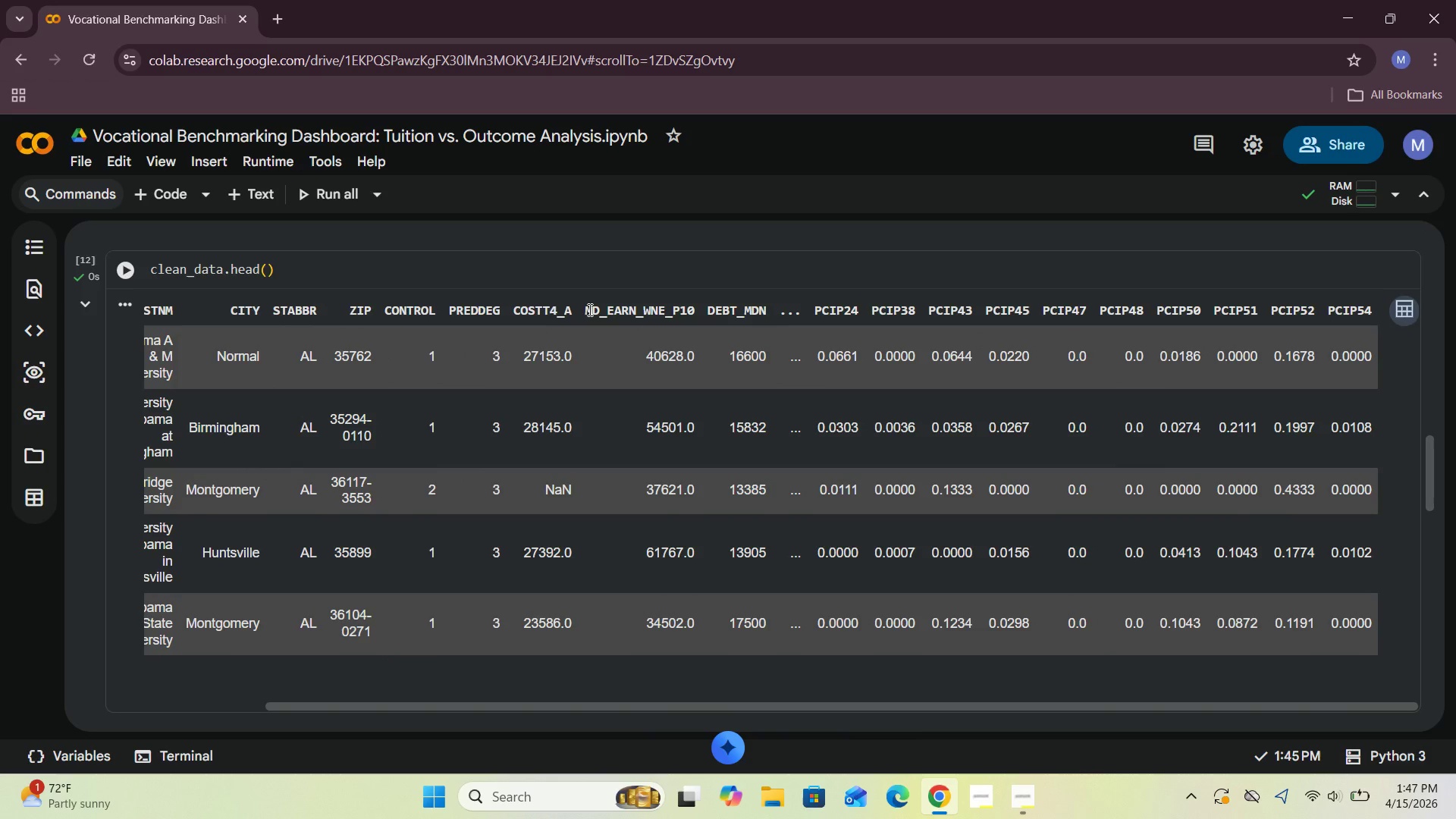 
left_click_drag(start_coordinate=[585, 309], to_coordinate=[695, 306])
 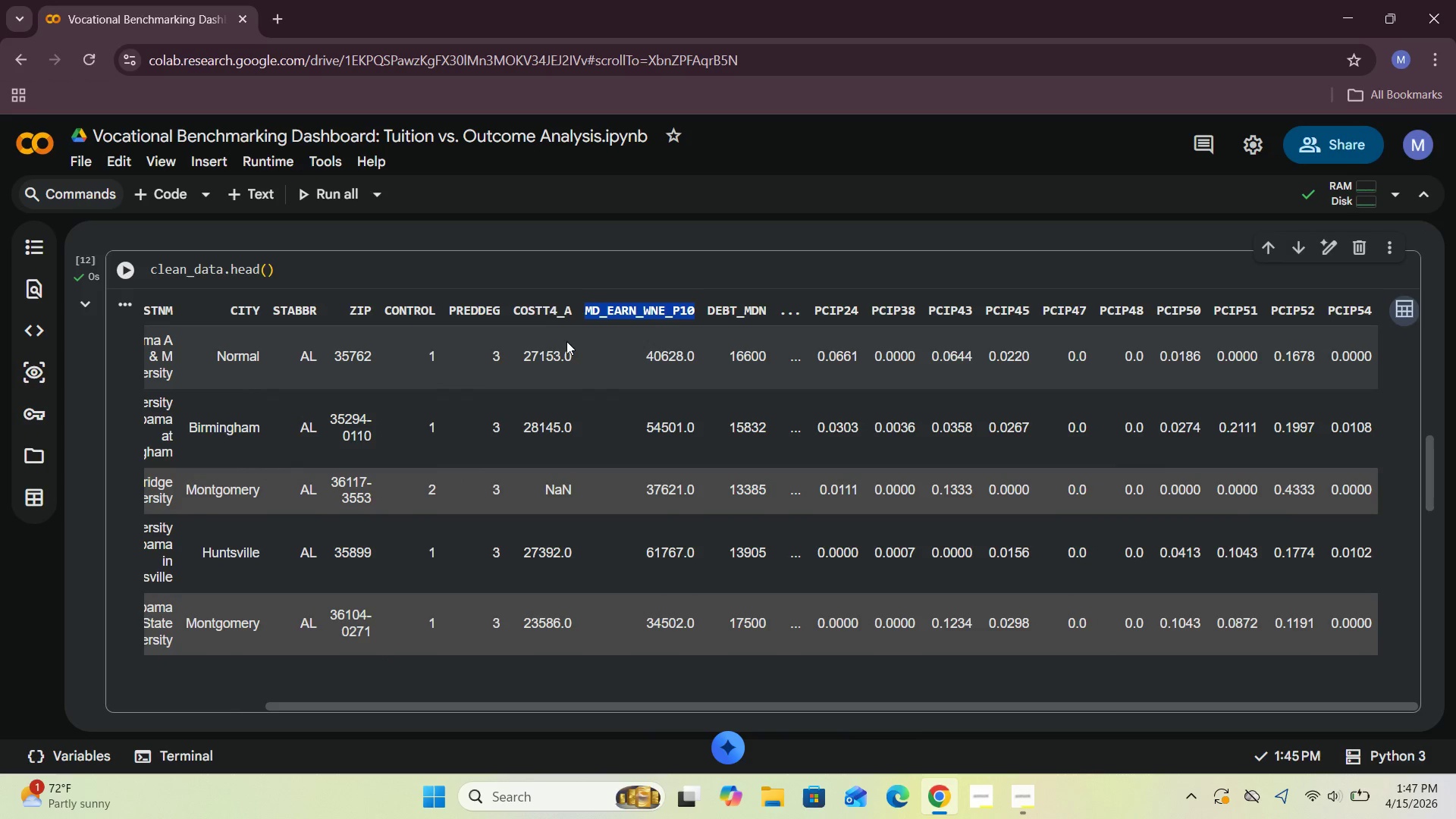 
key(Control+C)
 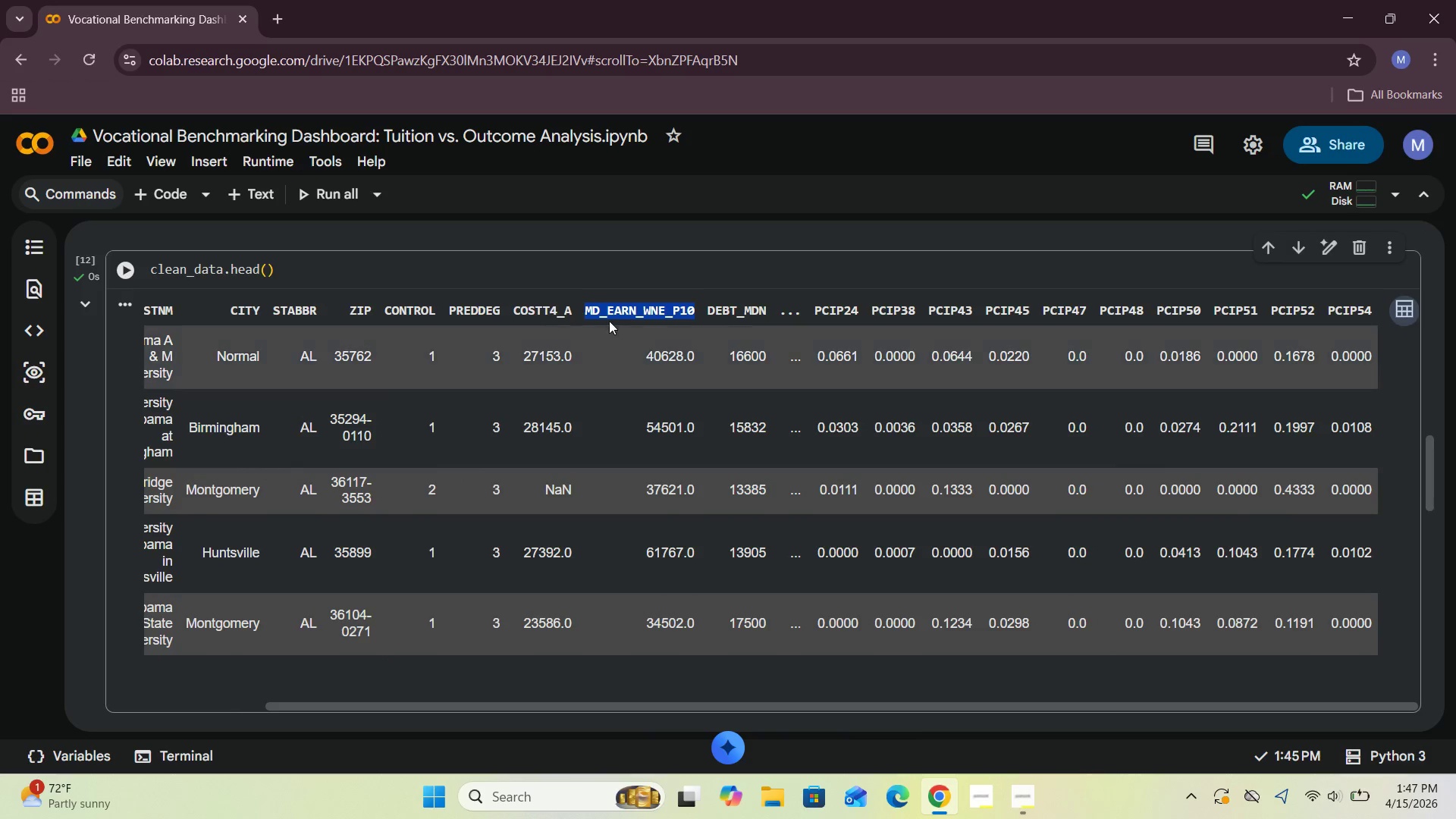 
left_click([629, 311])
 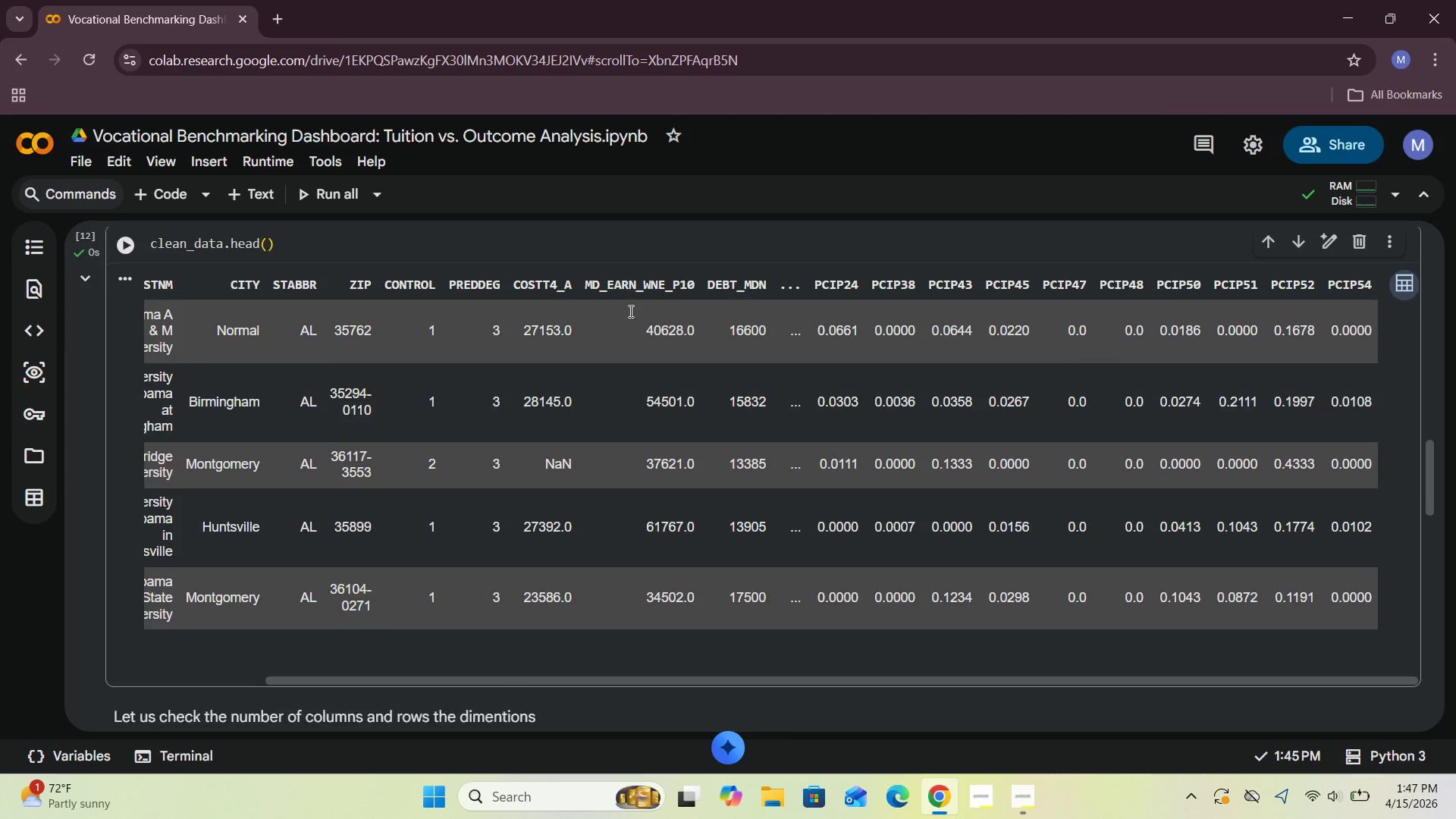 
scroll: coordinate [630, 311], scroll_direction: down, amount: 16.0
 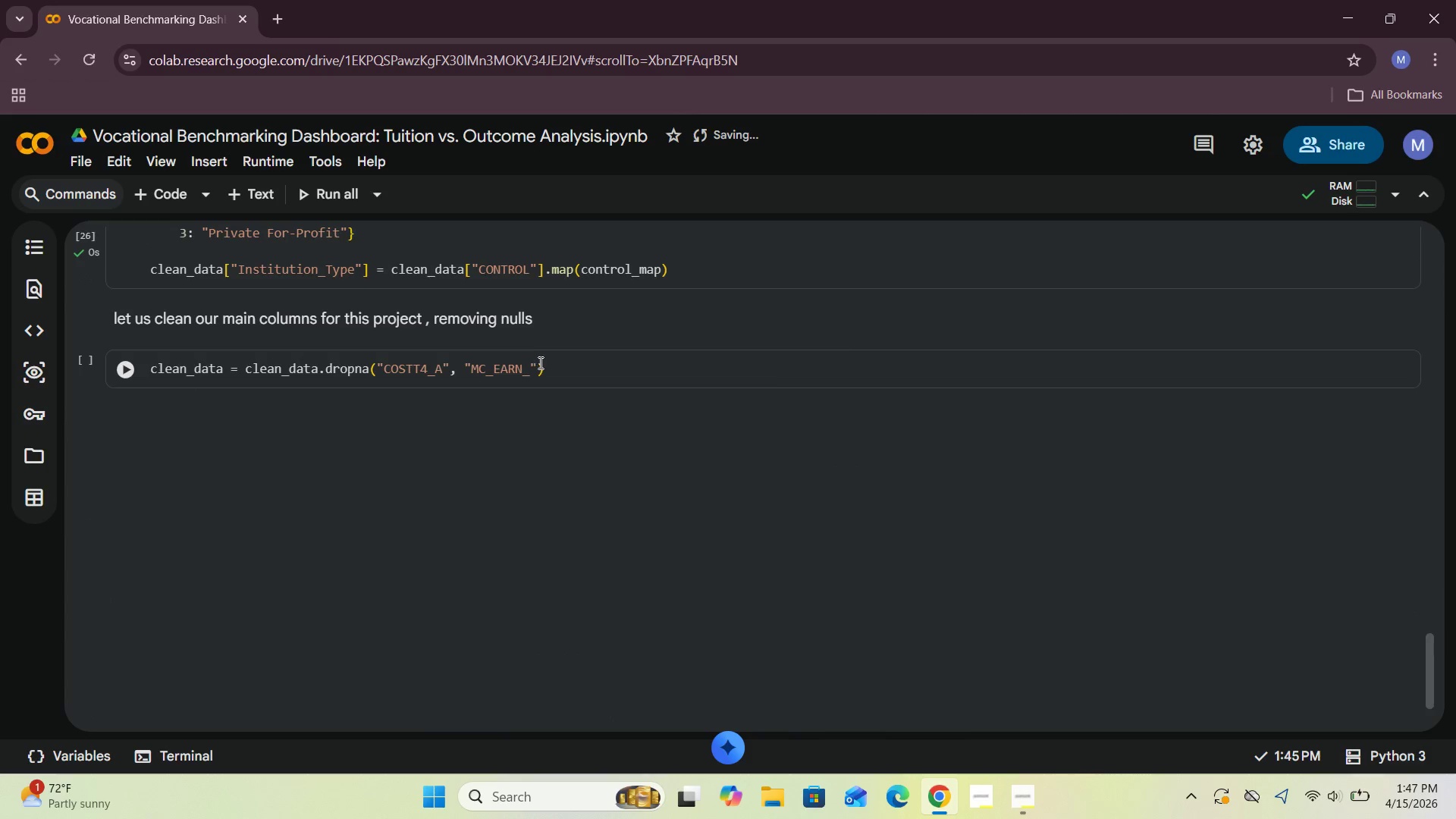 
left_click([537, 366])
 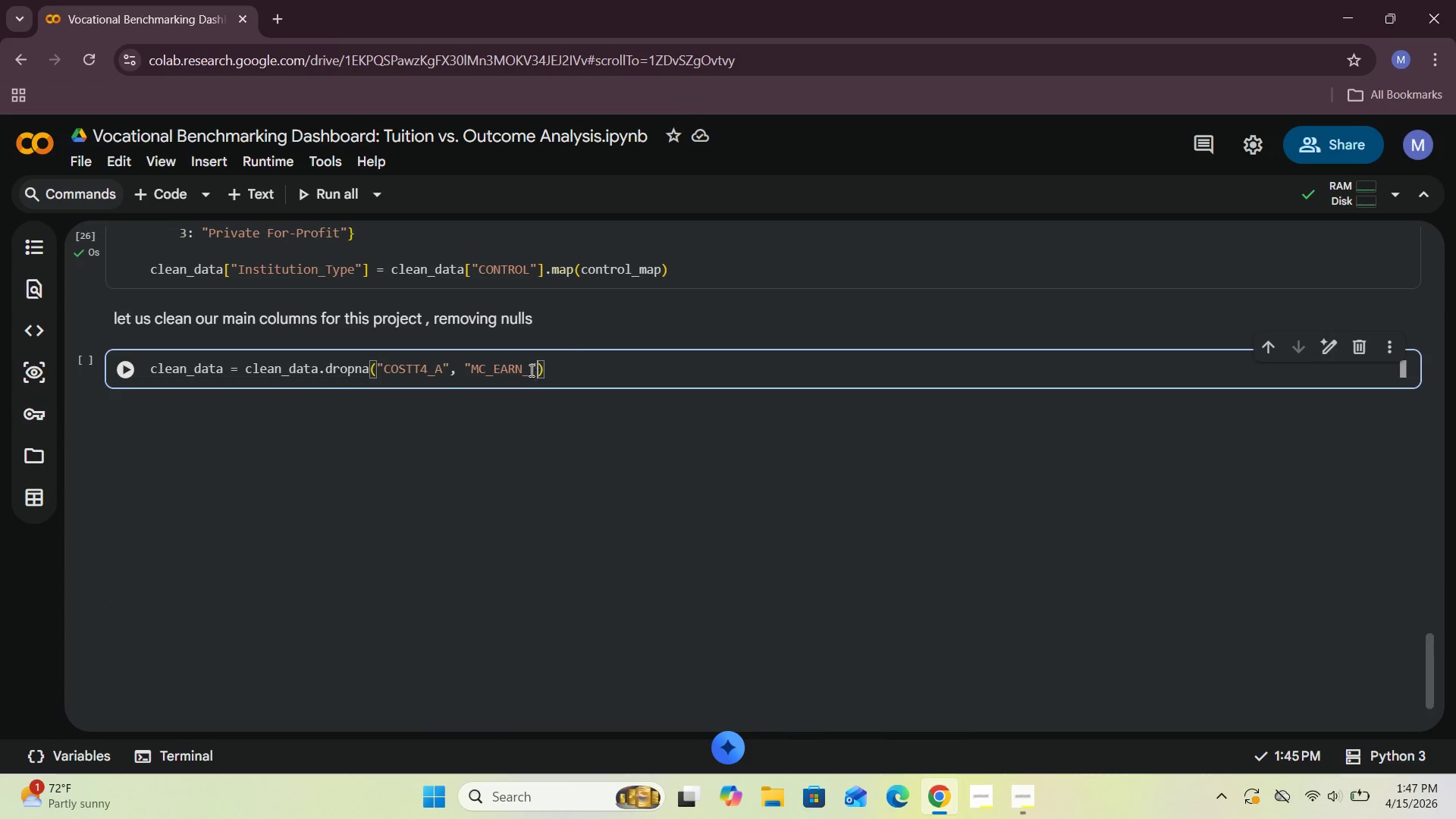 
left_click_drag(start_coordinate=[528, 366], to_coordinate=[471, 368])
 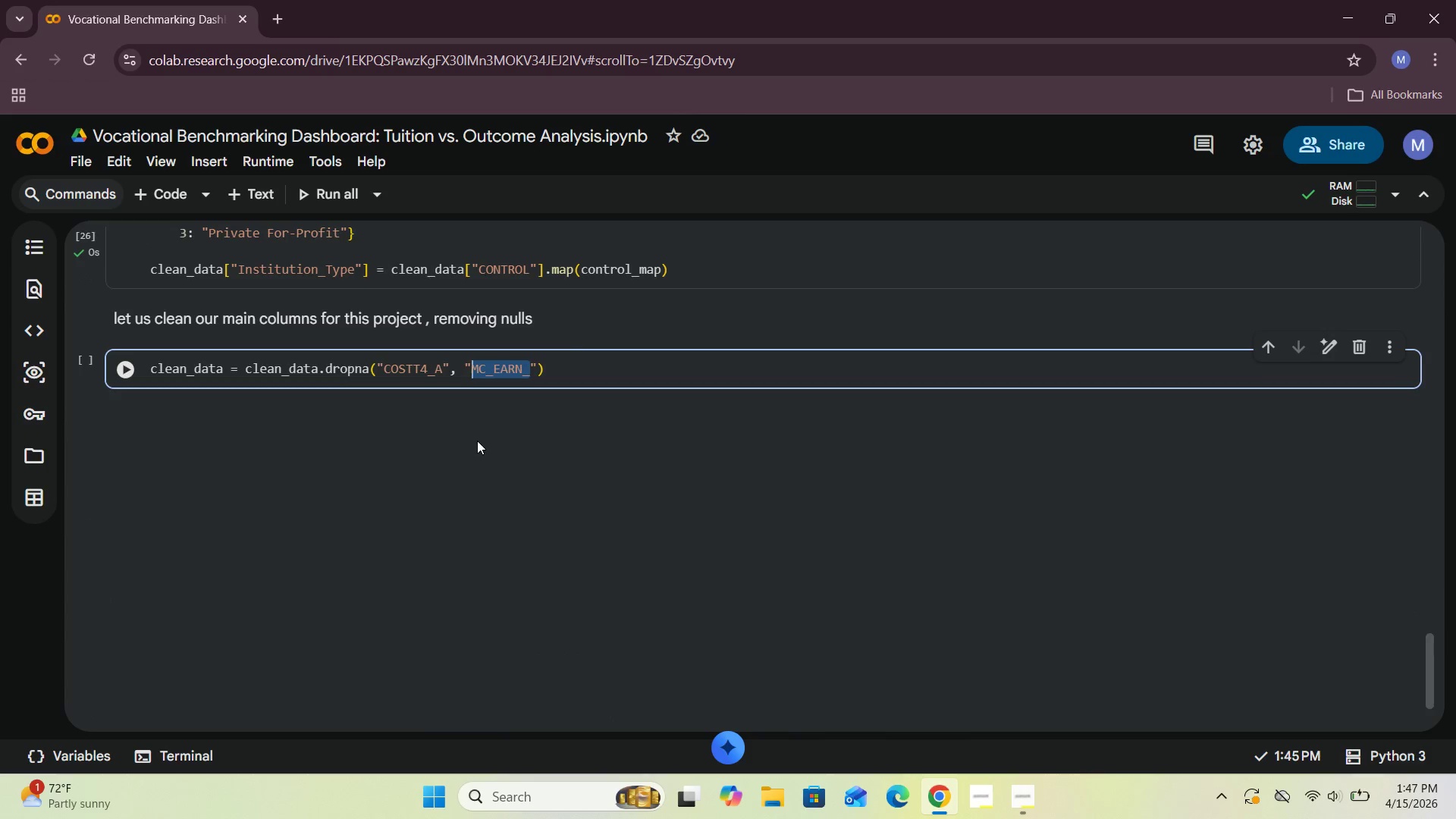 
key(Control+V)
 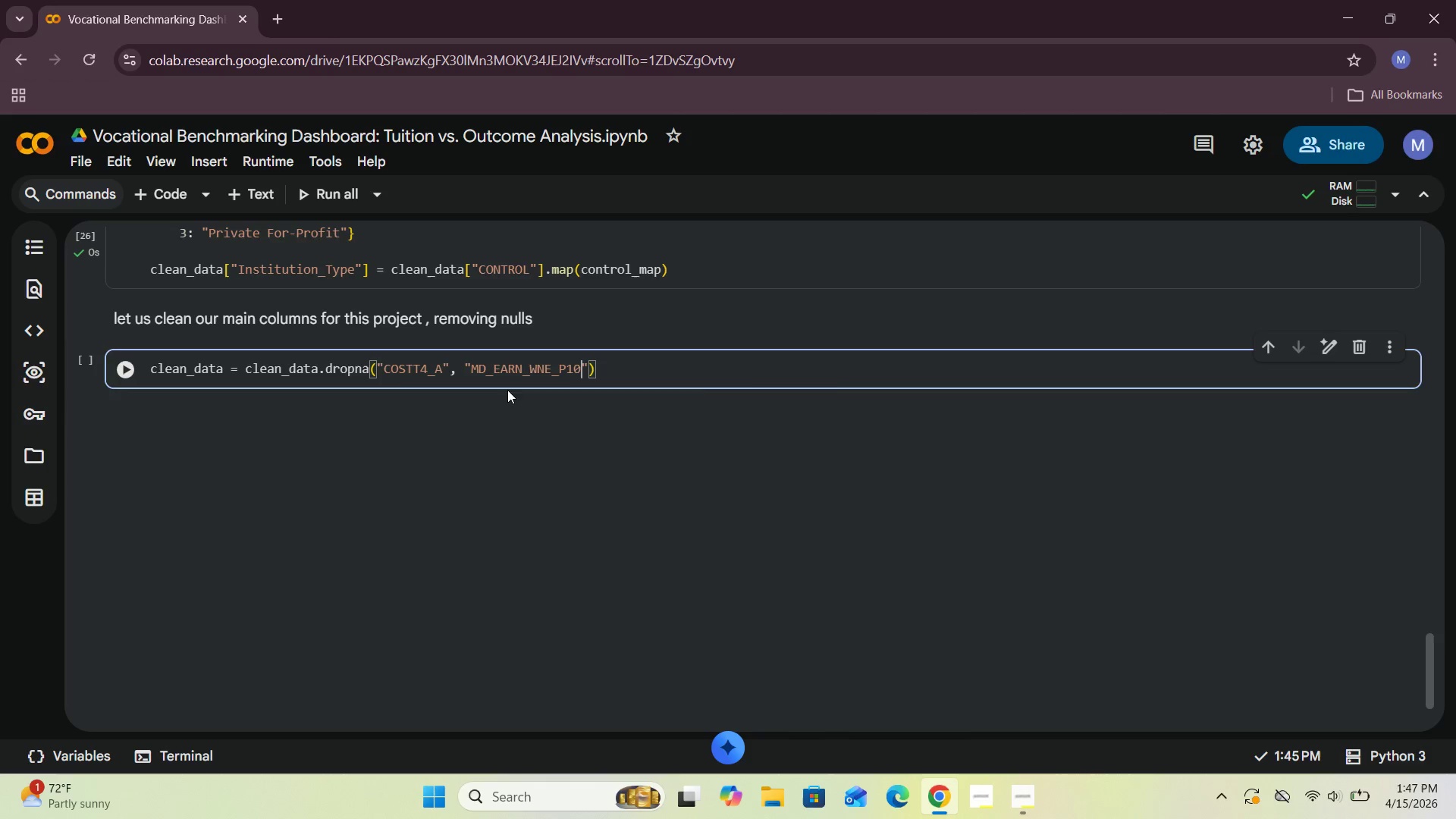 
wait(6.89)
 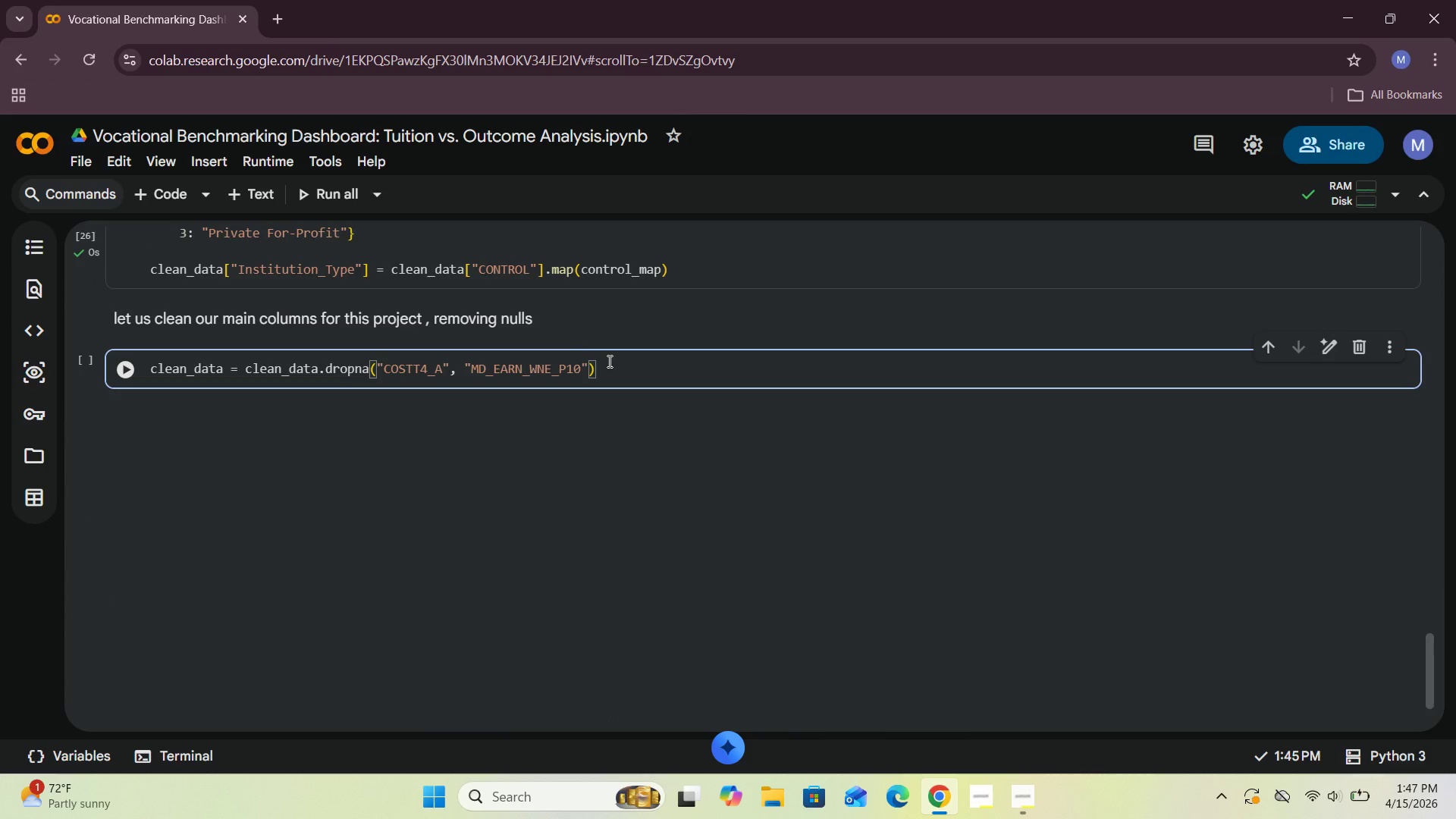 
left_click([134, 372])
 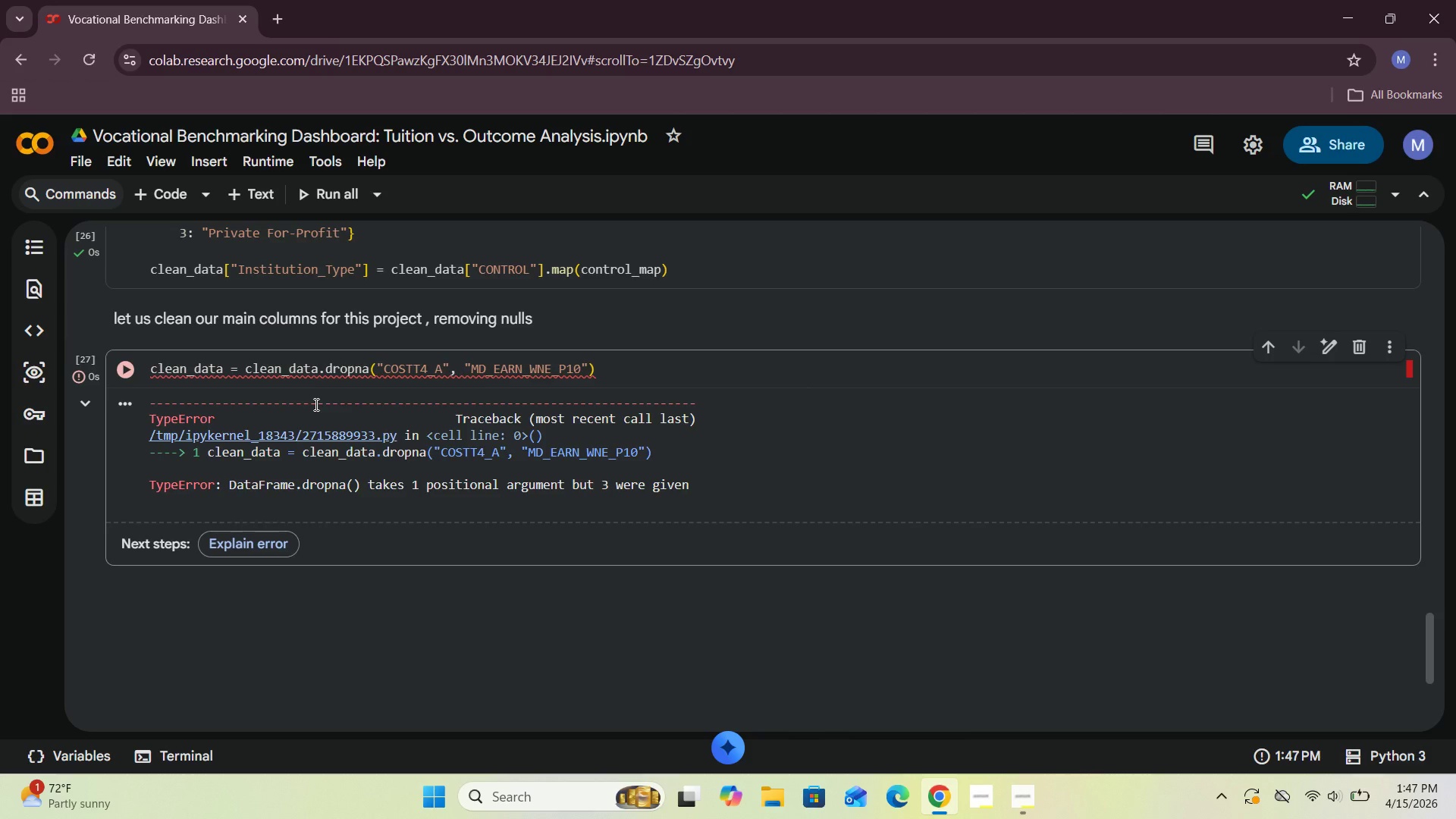 
wait(7.89)
 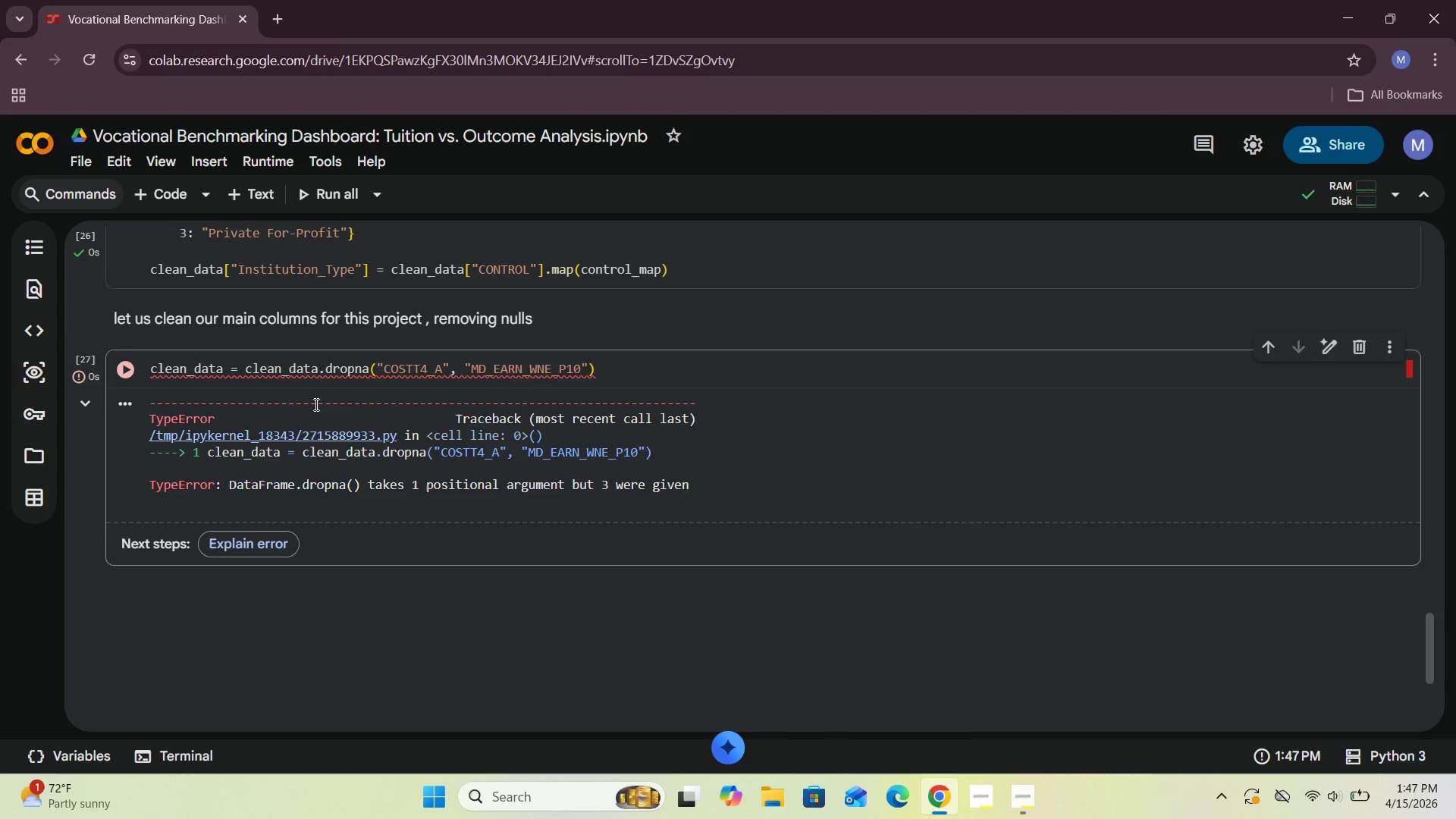 
left_click([378, 369])
 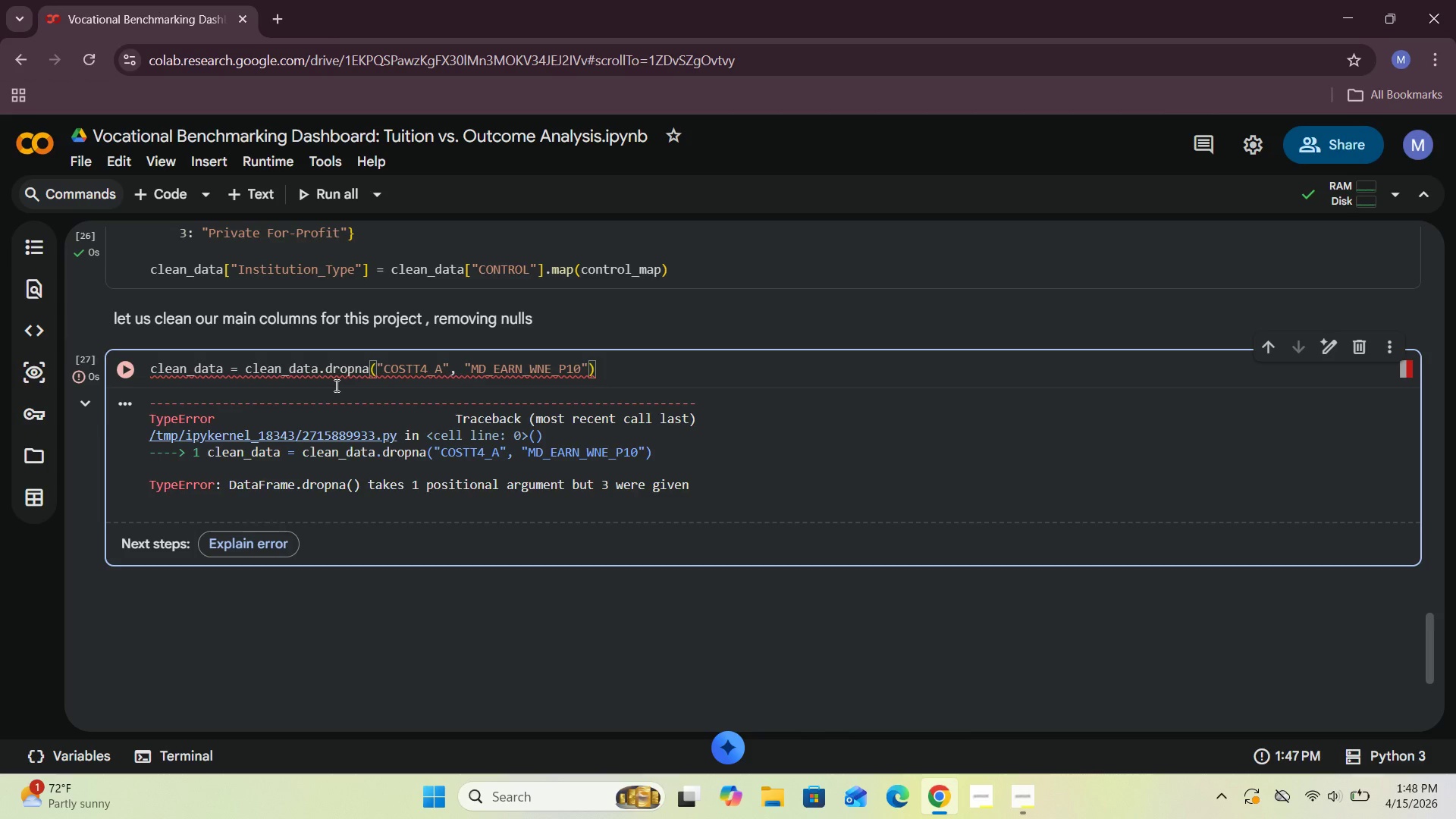 
type(CEA)
key(Backspace)
key(Backspace)
key(Backspace)
key(Backspace)
type(cean_data[)
 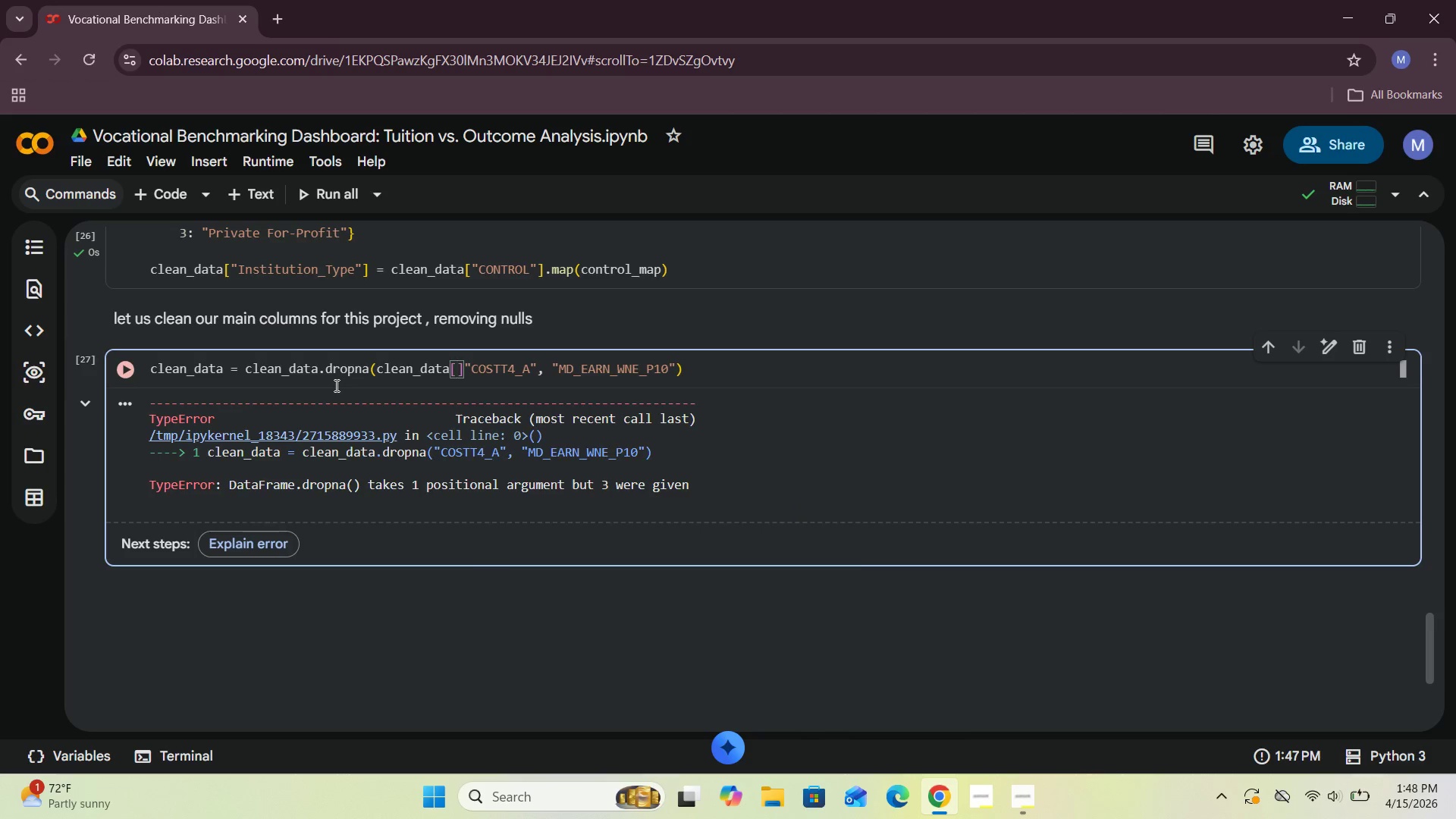 
hold_key(key=L, duration=0.45)
 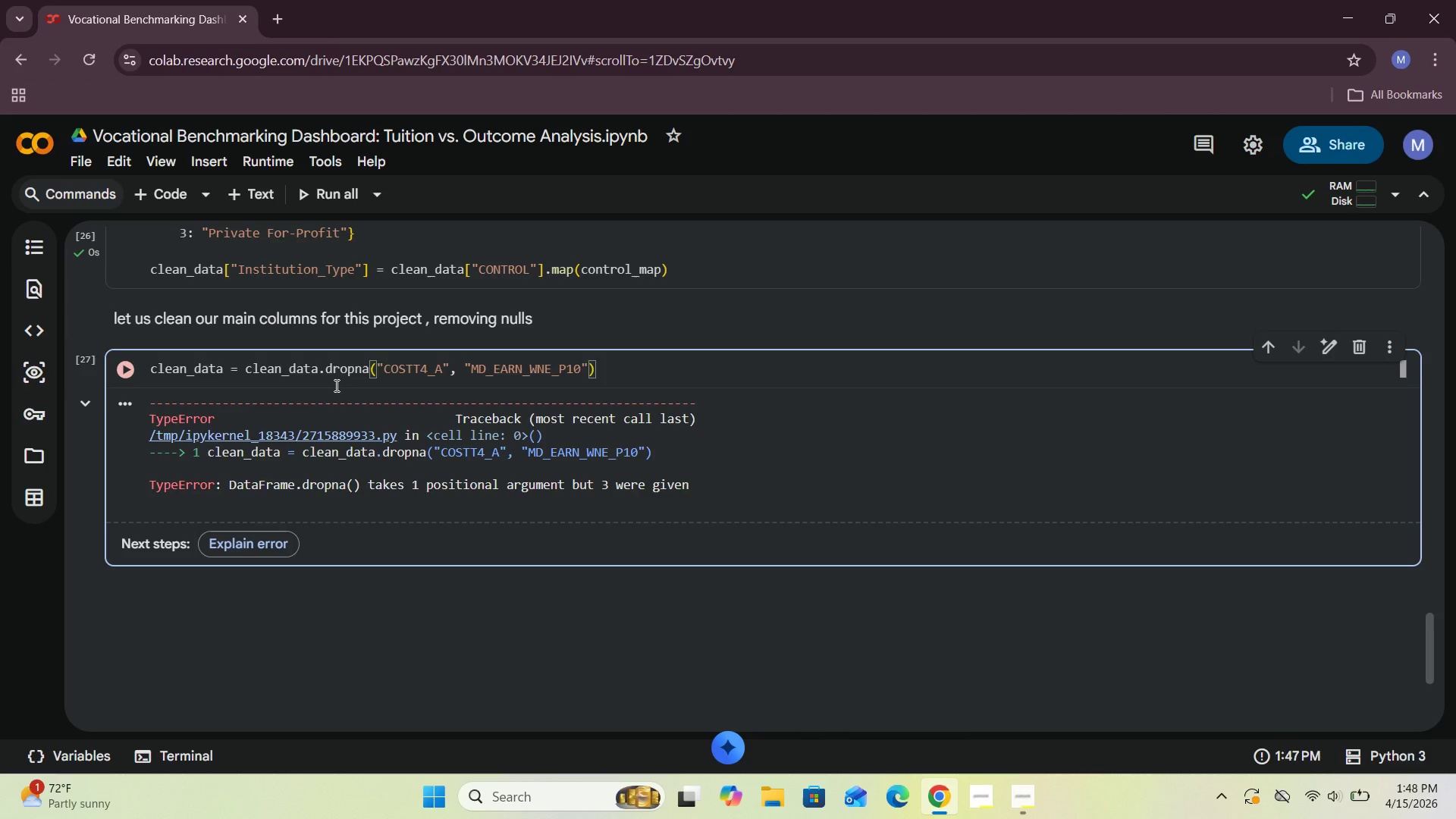 
hold_key(key=L, duration=0.47)
 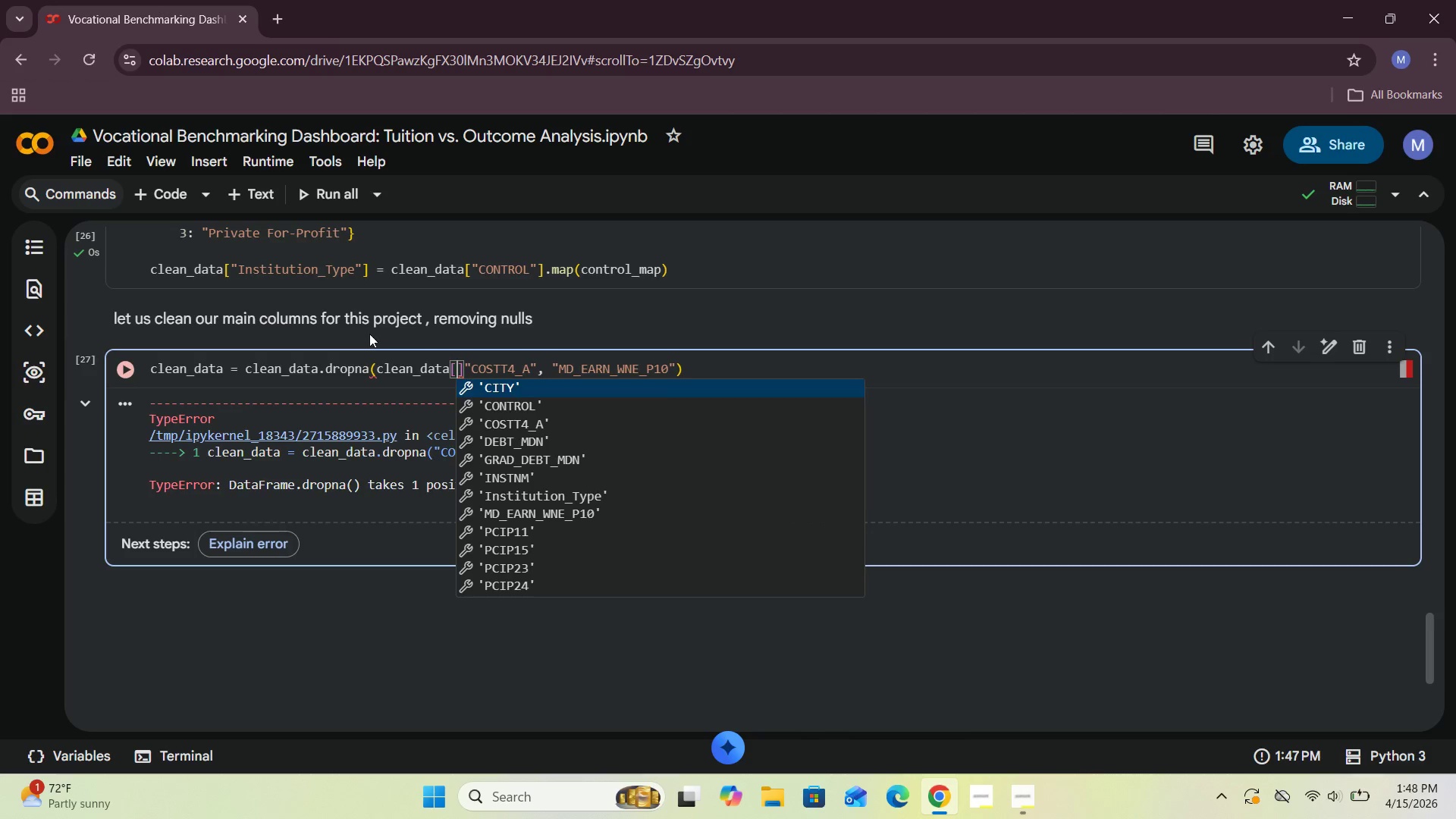 
left_click_drag(start_coordinate=[464, 367], to_coordinate=[674, 366])
 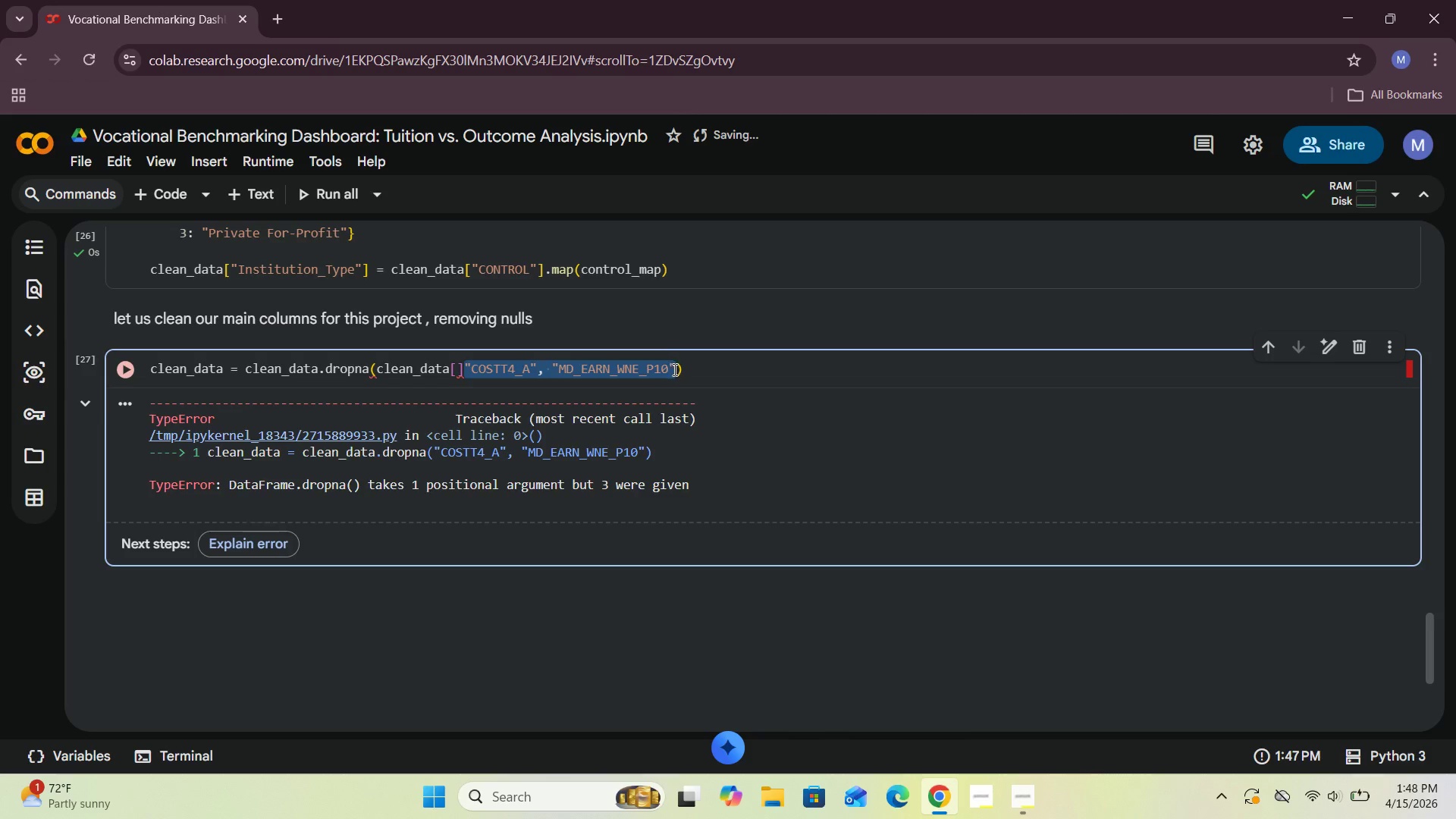 
key(Control+X)
 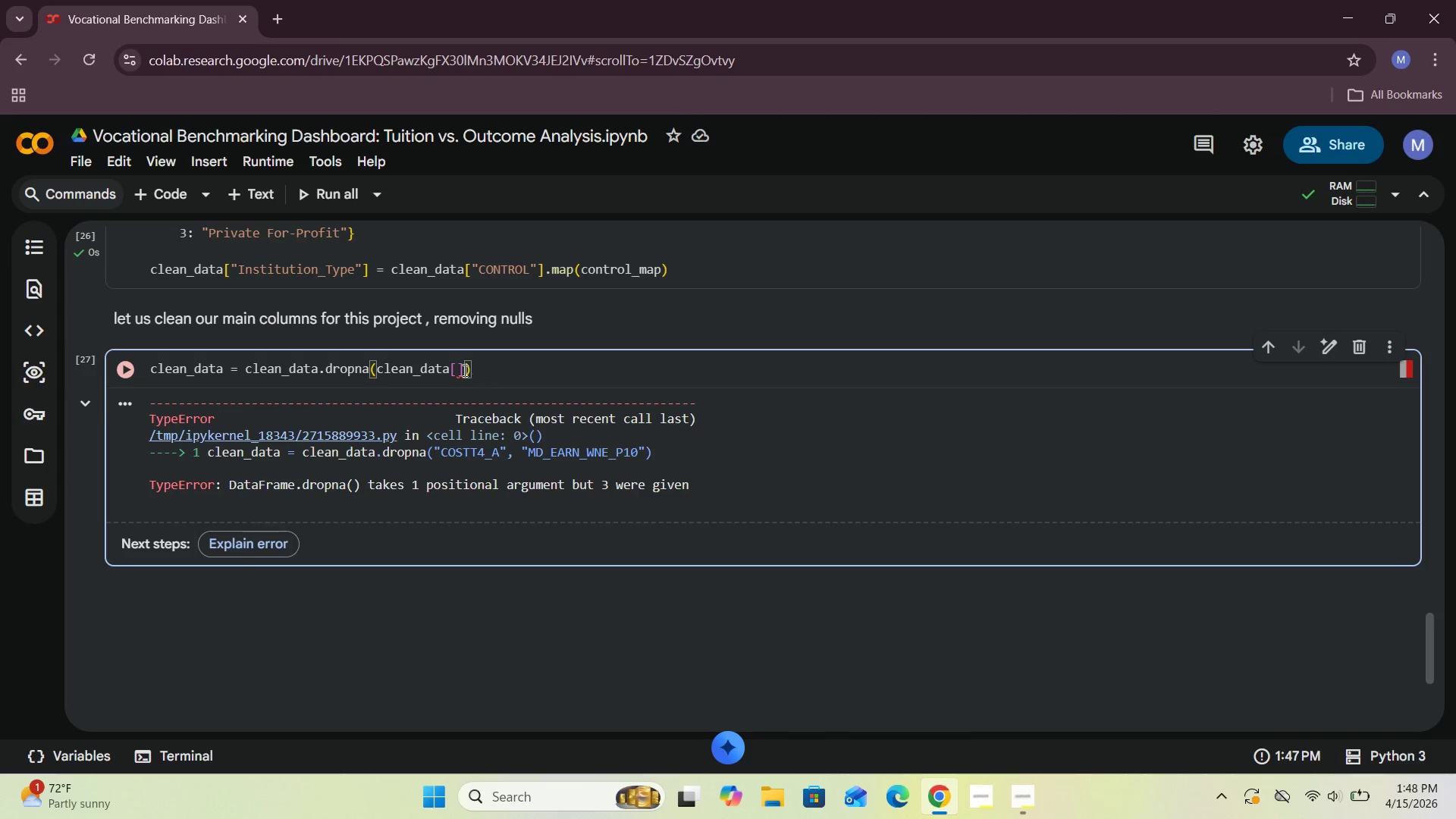 
left_click([454, 367])
 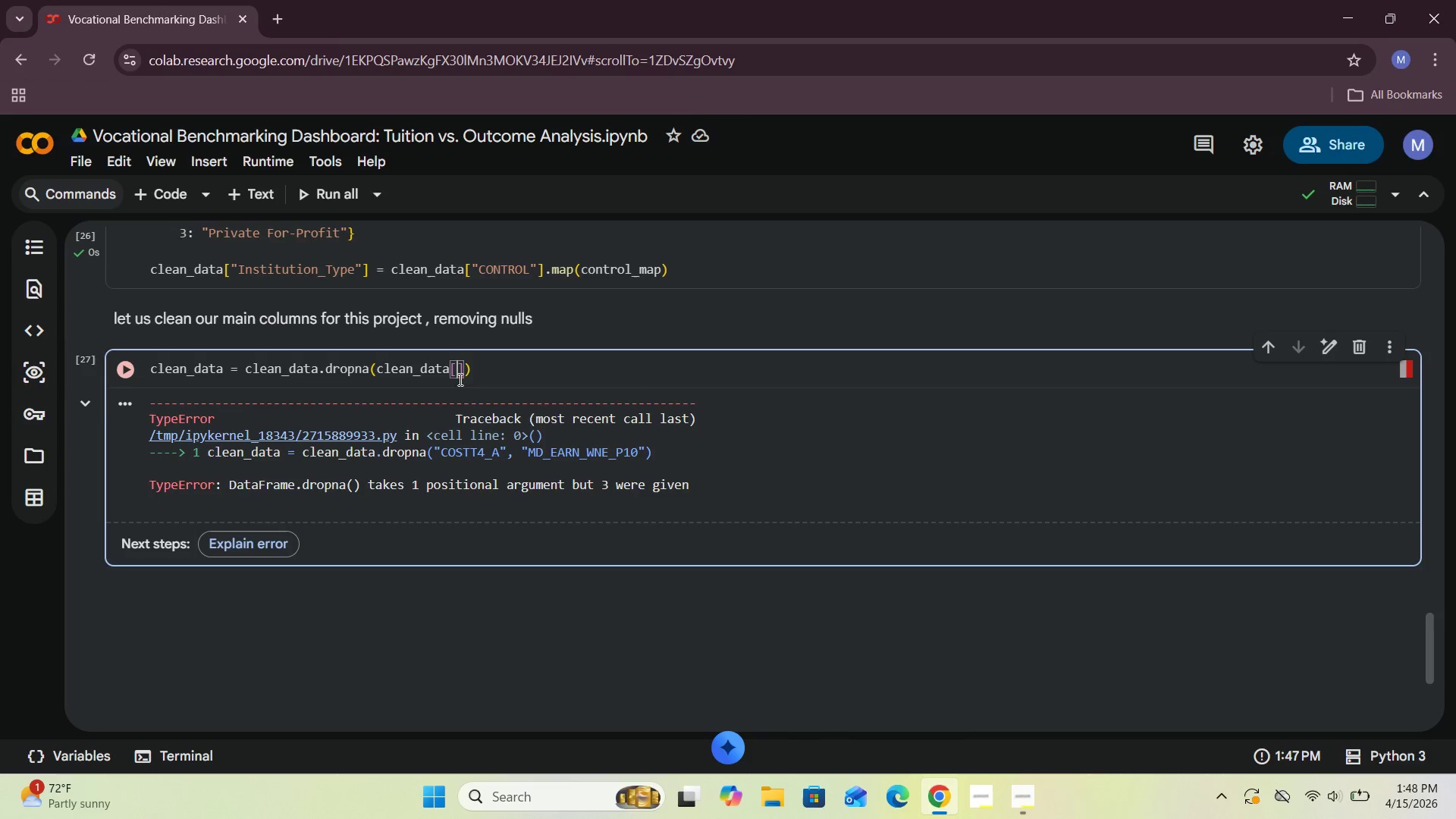 
key(Control+V)
 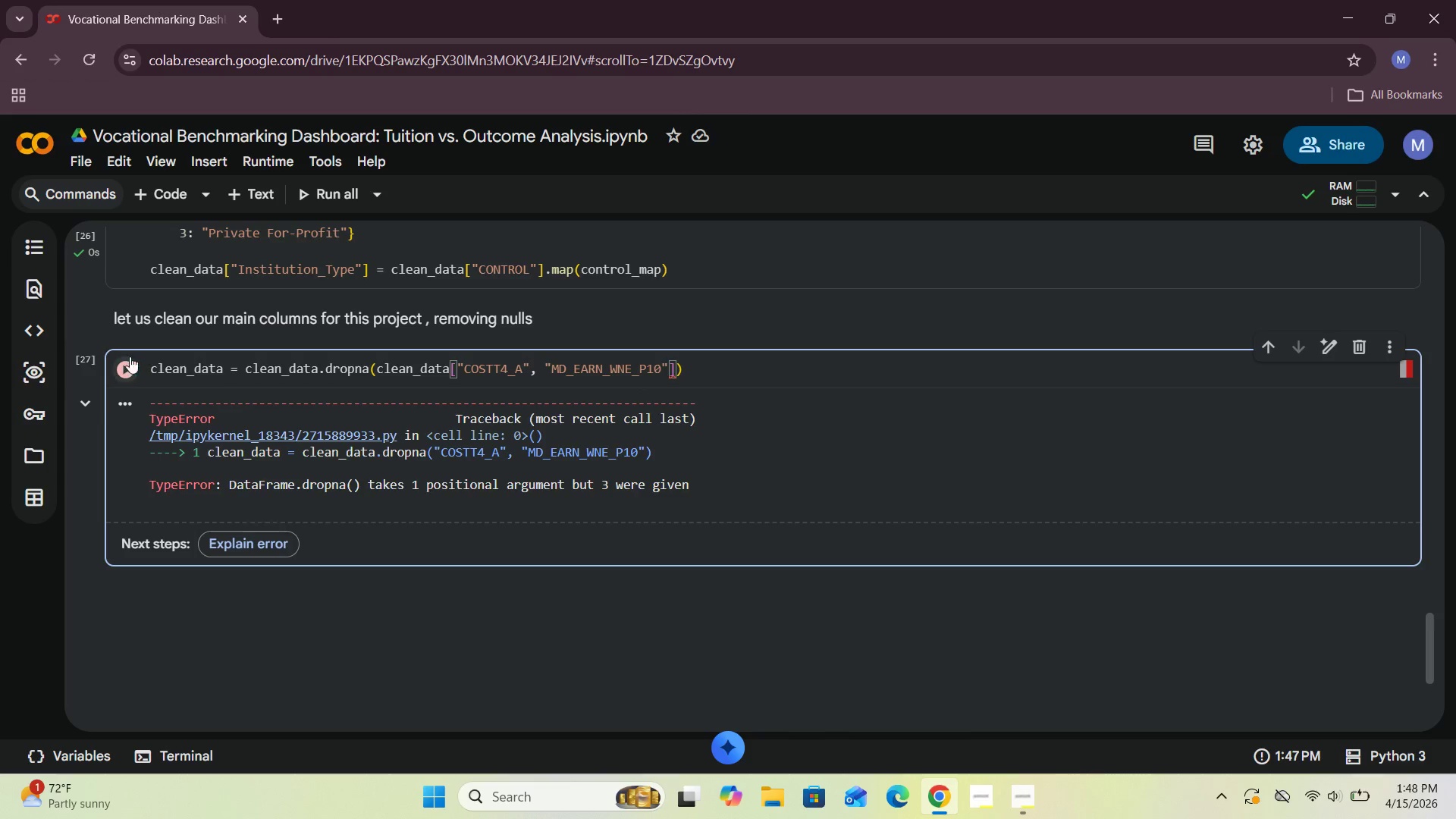 
left_click([128, 366])
 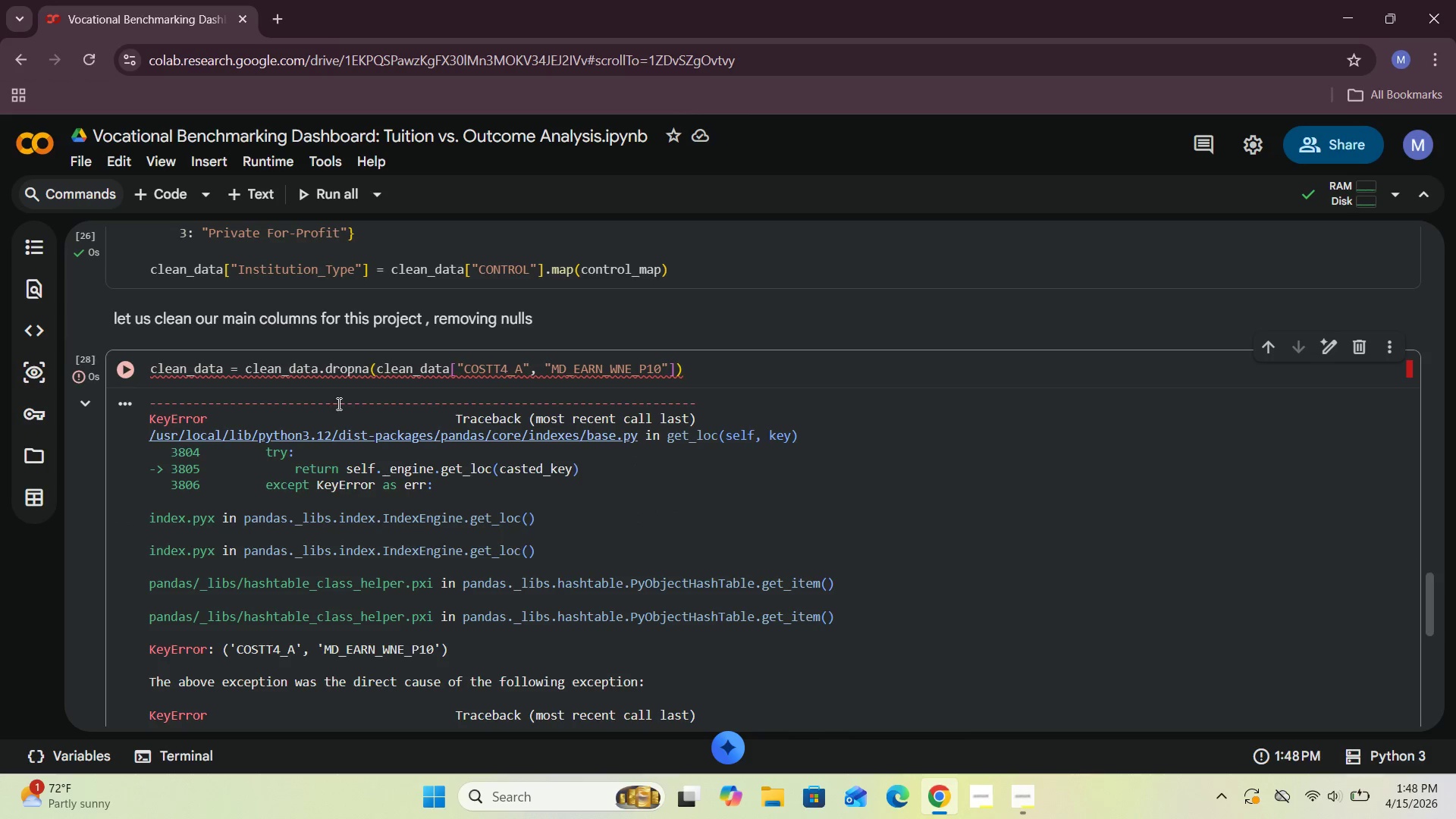 
scroll: coordinate [338, 403], scroll_direction: down, amount: 3.0
 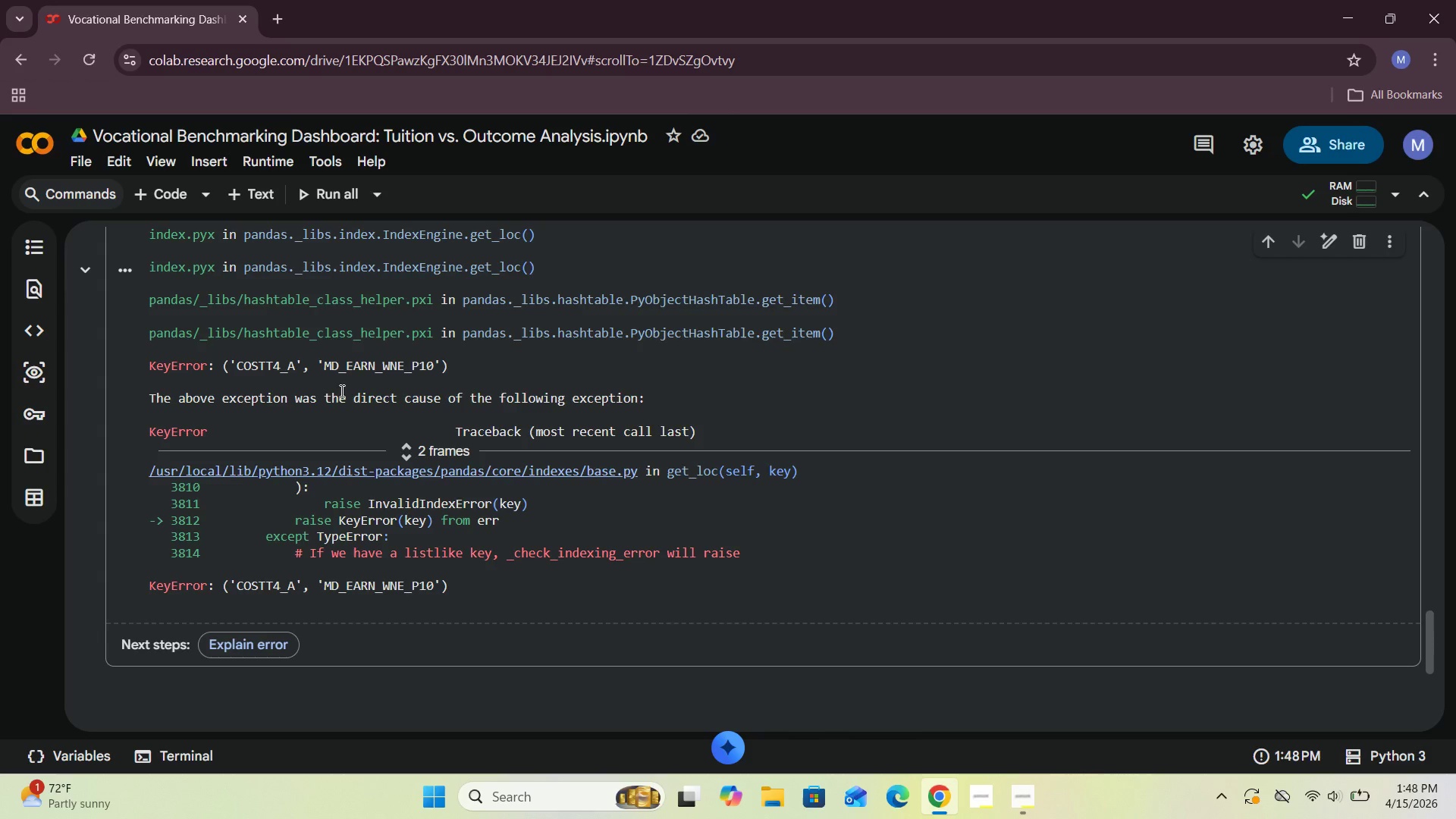 
wait(8.57)
 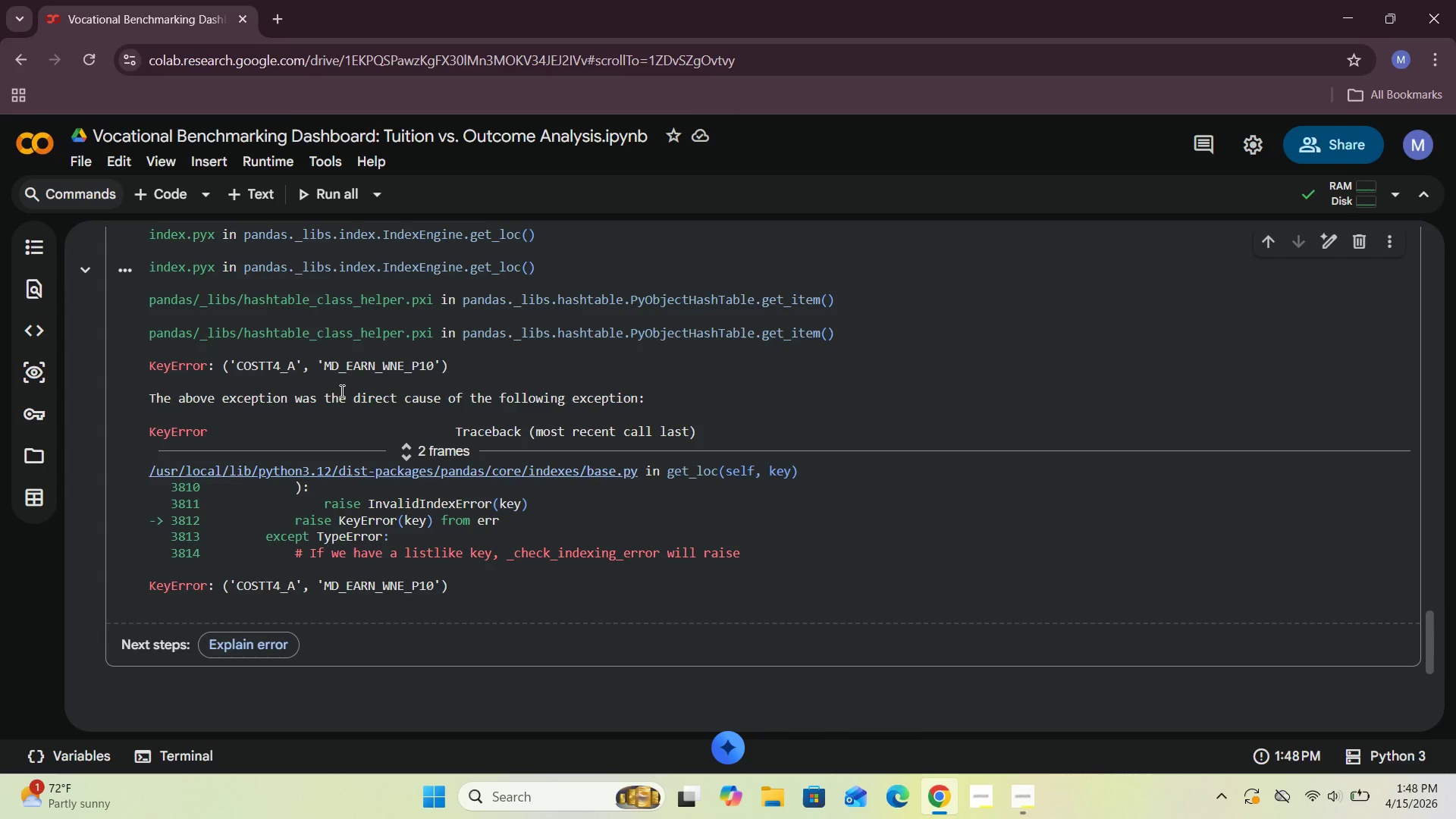 
scroll: coordinate [453, 459], scroll_direction: up, amount: 5.0
 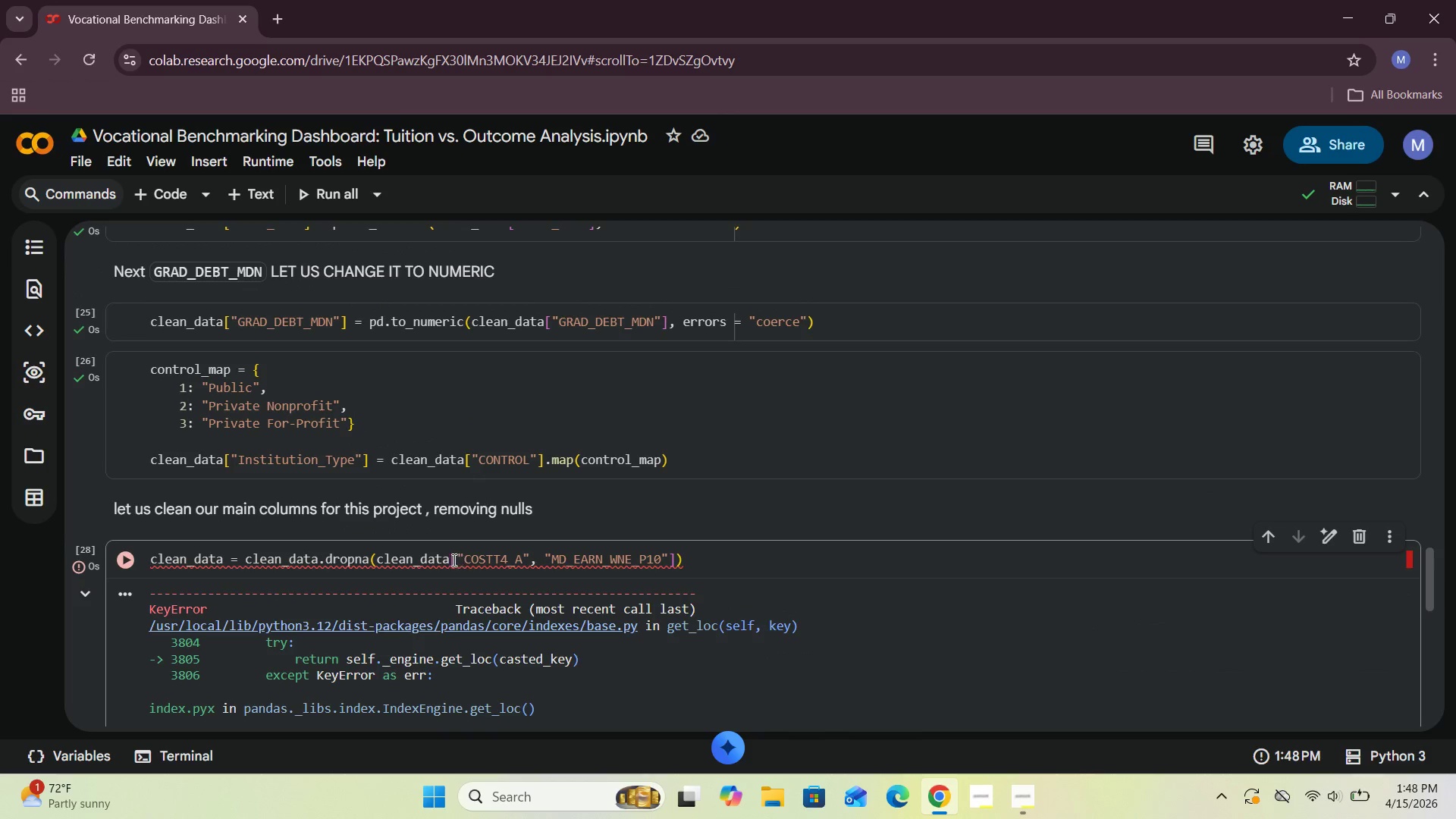 
left_click([449, 560])
 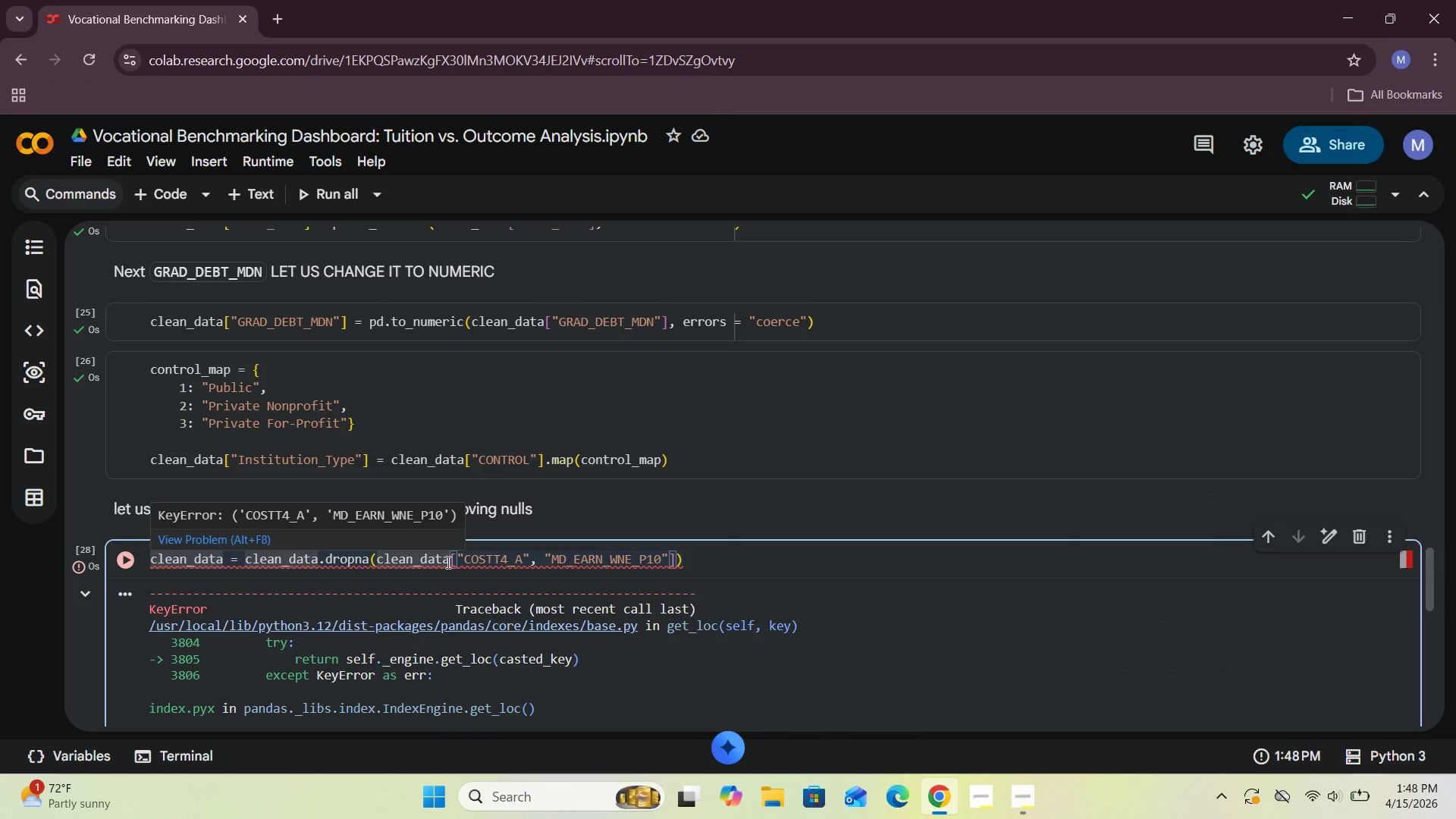 
key(Backspace)
key(Backspace)
key(Backspace)
key(Backspace)
key(Backspace)
key(Backspace)
key(Backspace)
key(Backspace)
key(Backspace)
key(Backspace)
type(subset)
 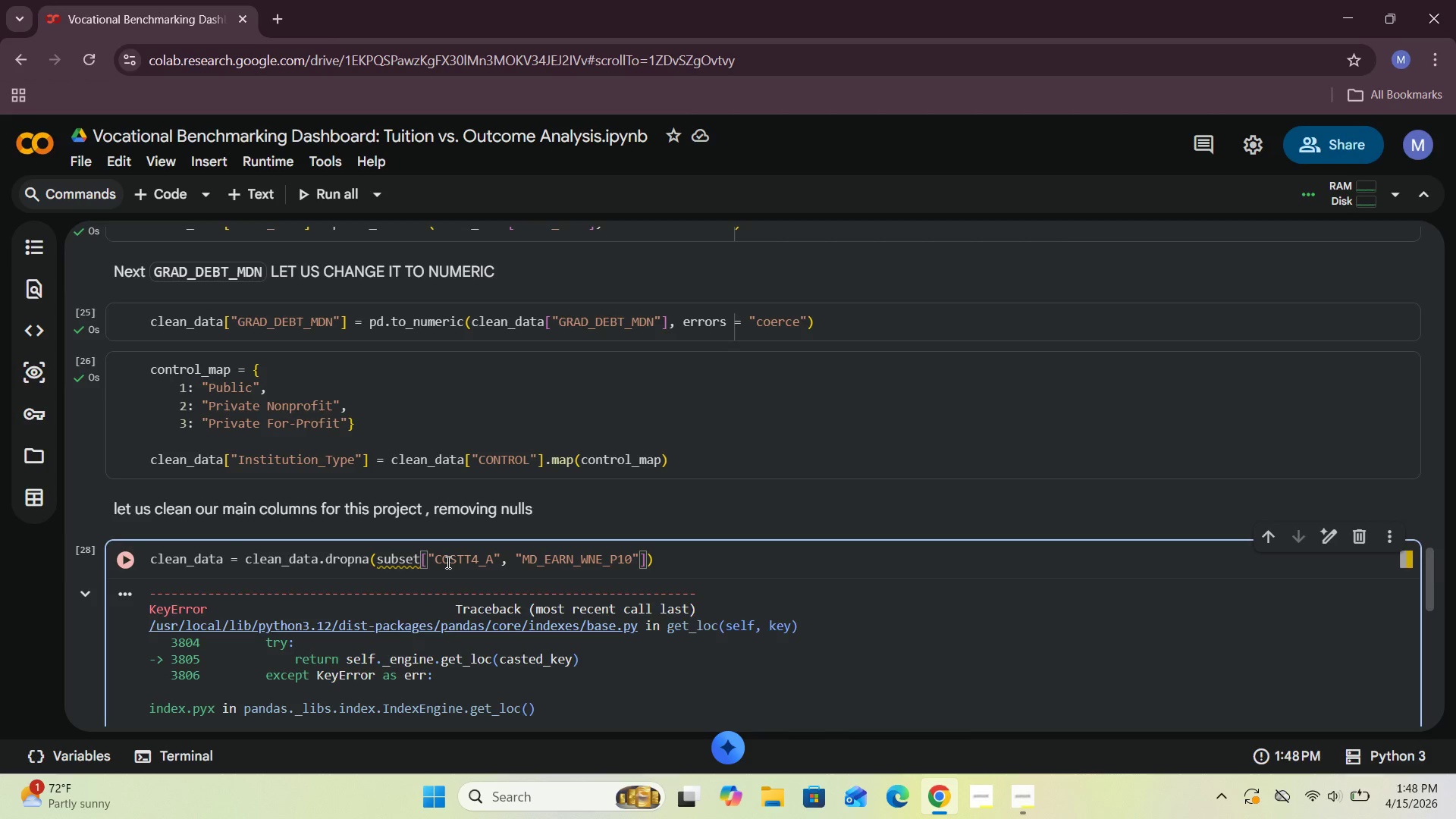 
key(Space)
 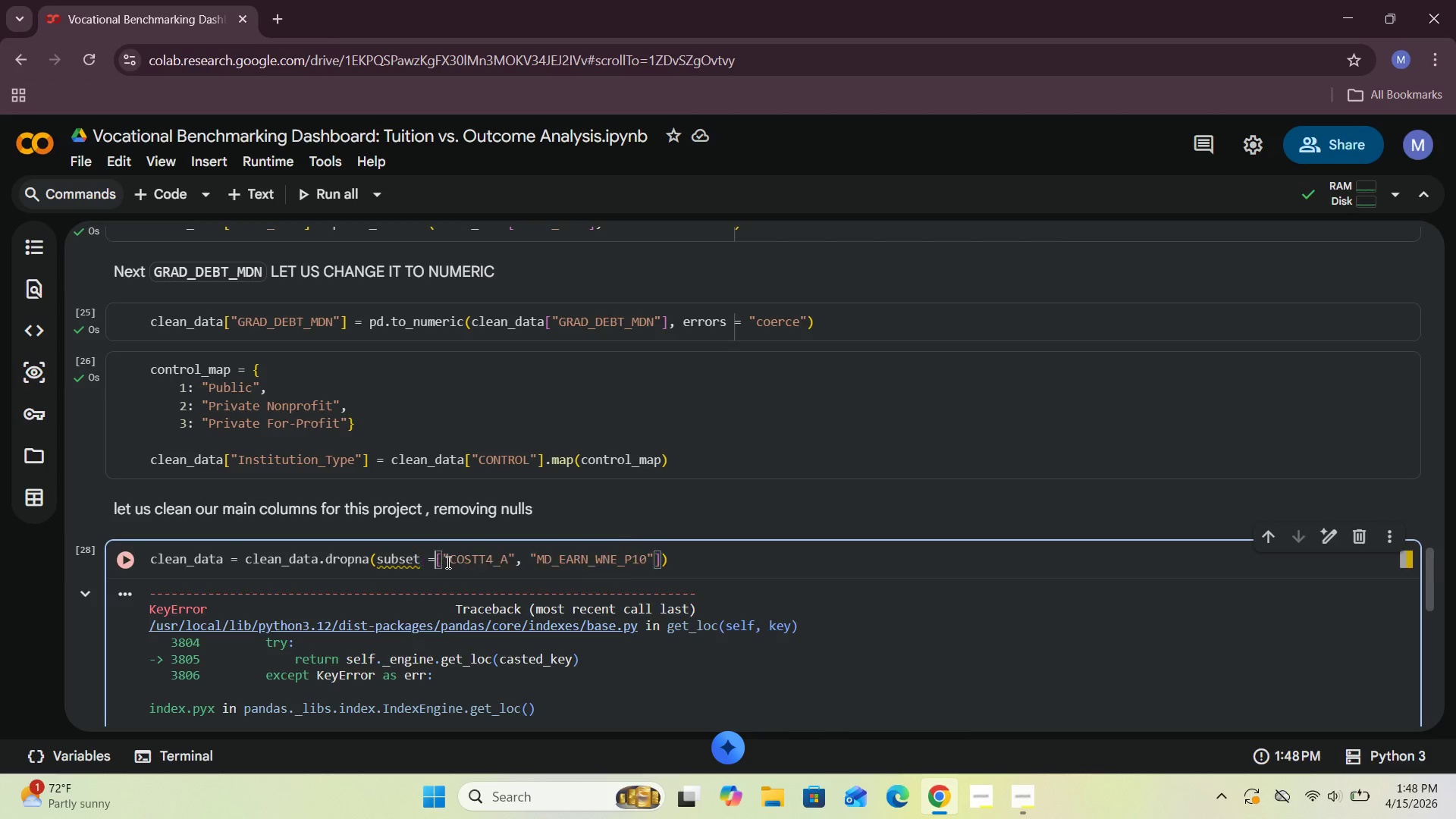 
key(Equal)
 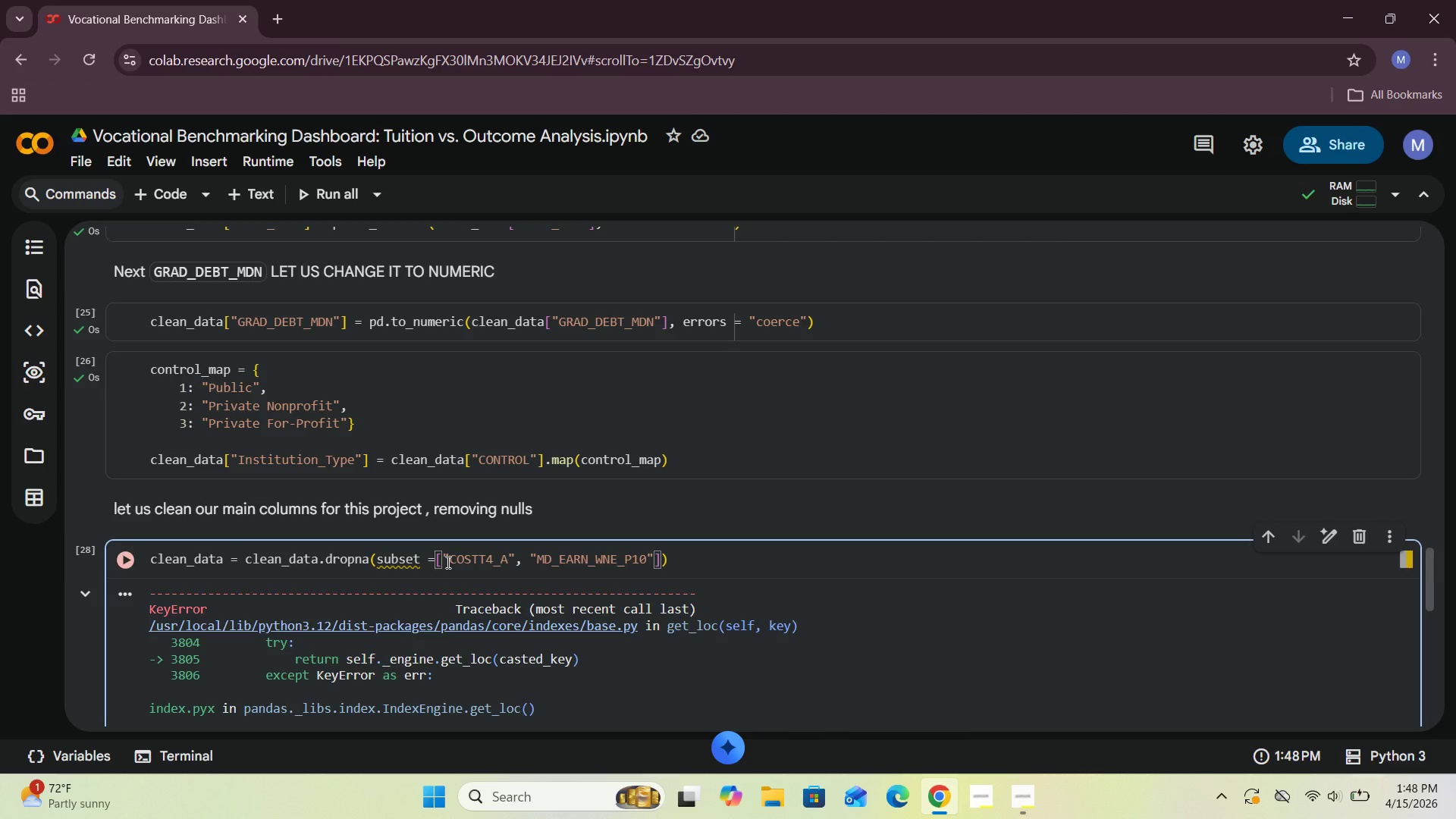 
key(Space)
 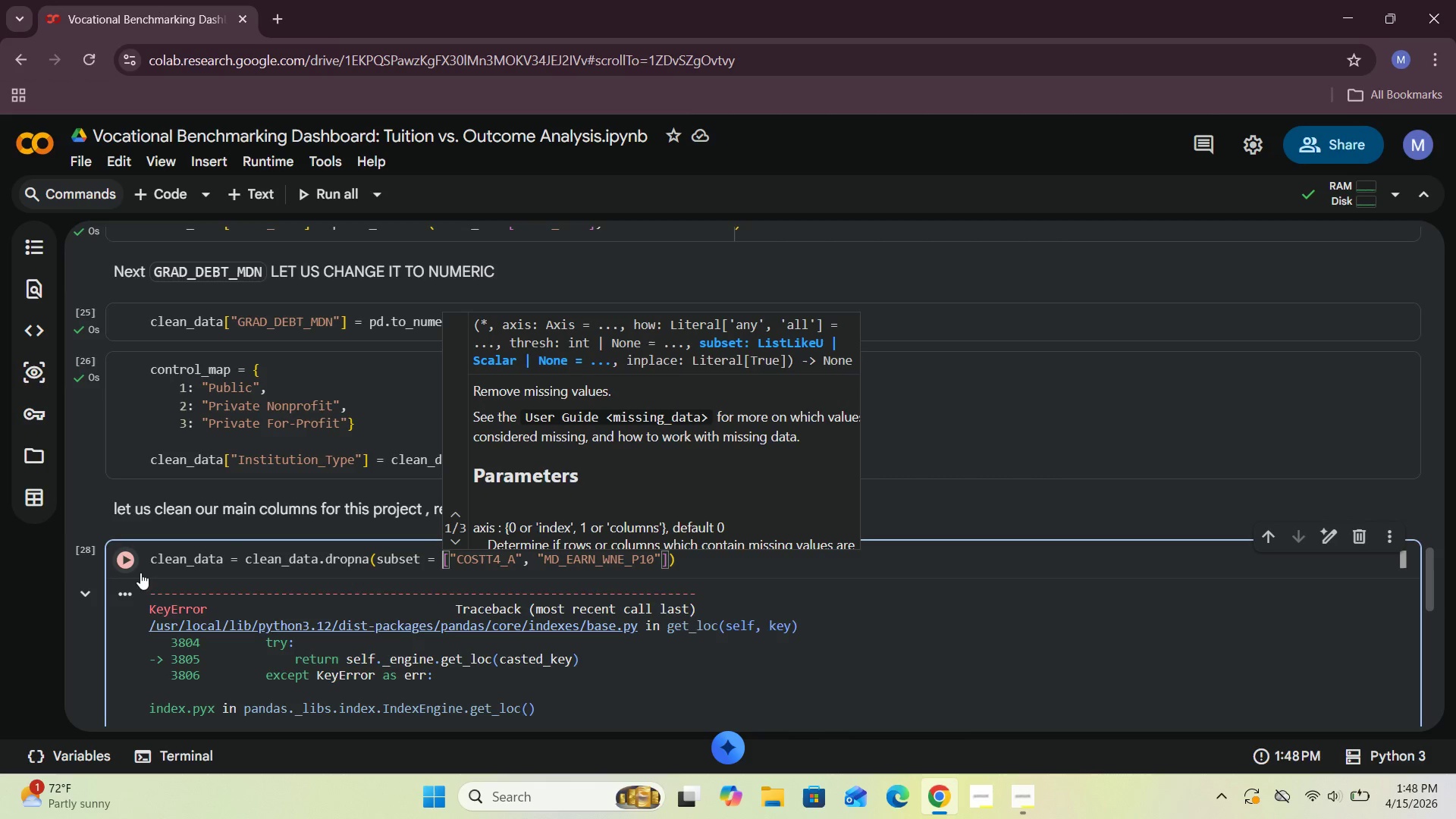 
left_click([129, 563])
 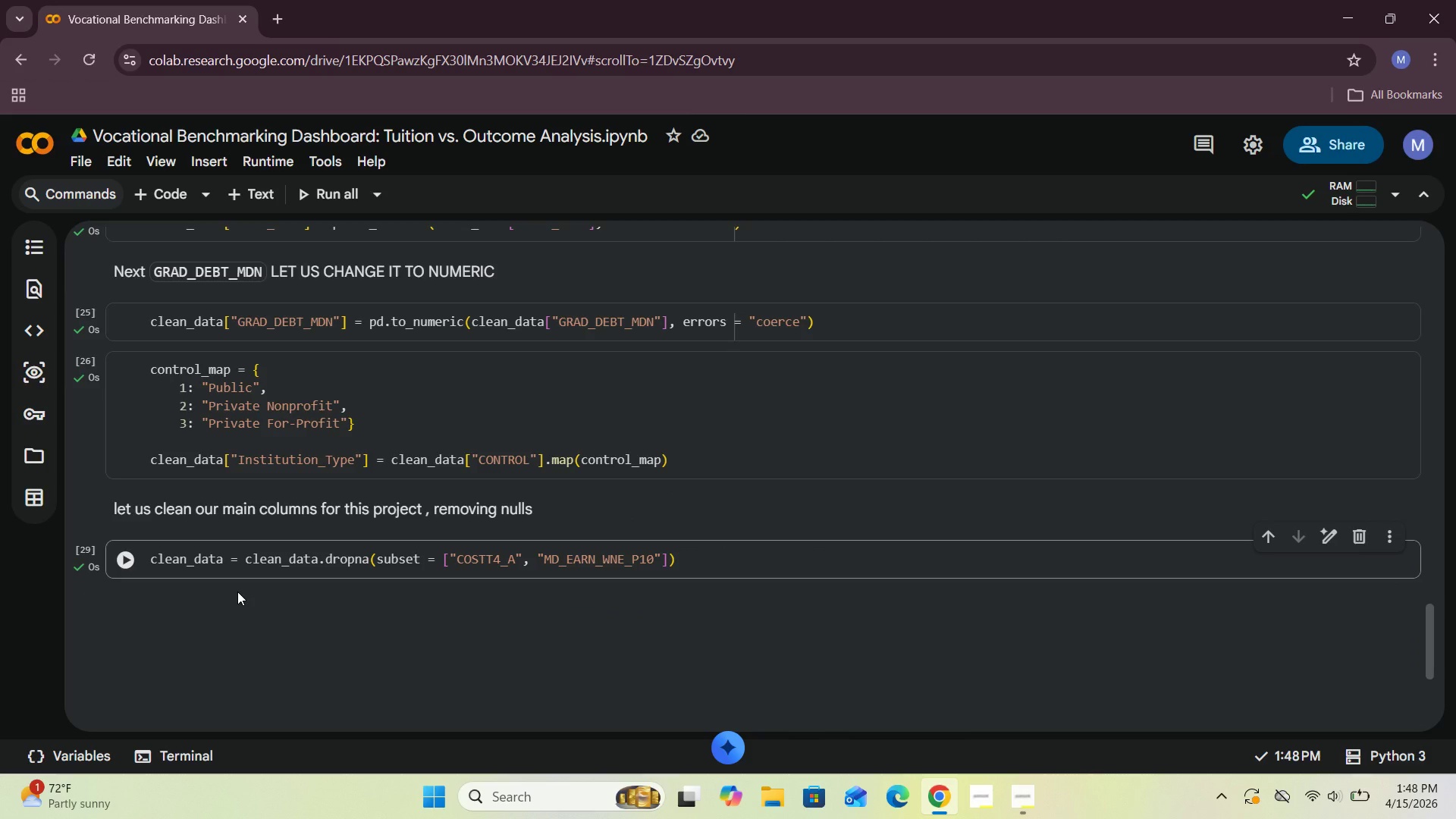 
wait(7.09)
 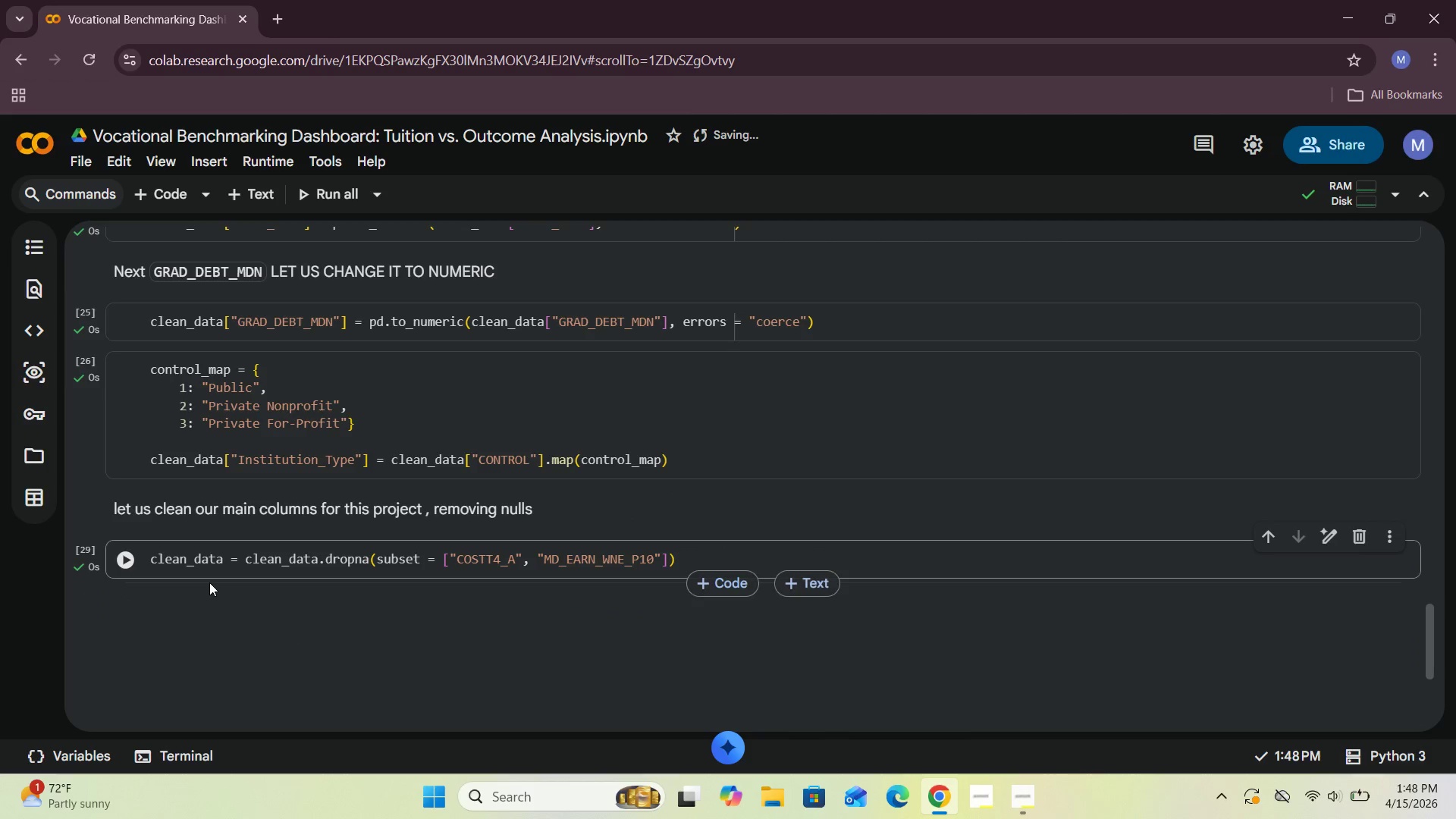 
scroll: coordinate [307, 597], scroll_direction: down, amount: 2.0
 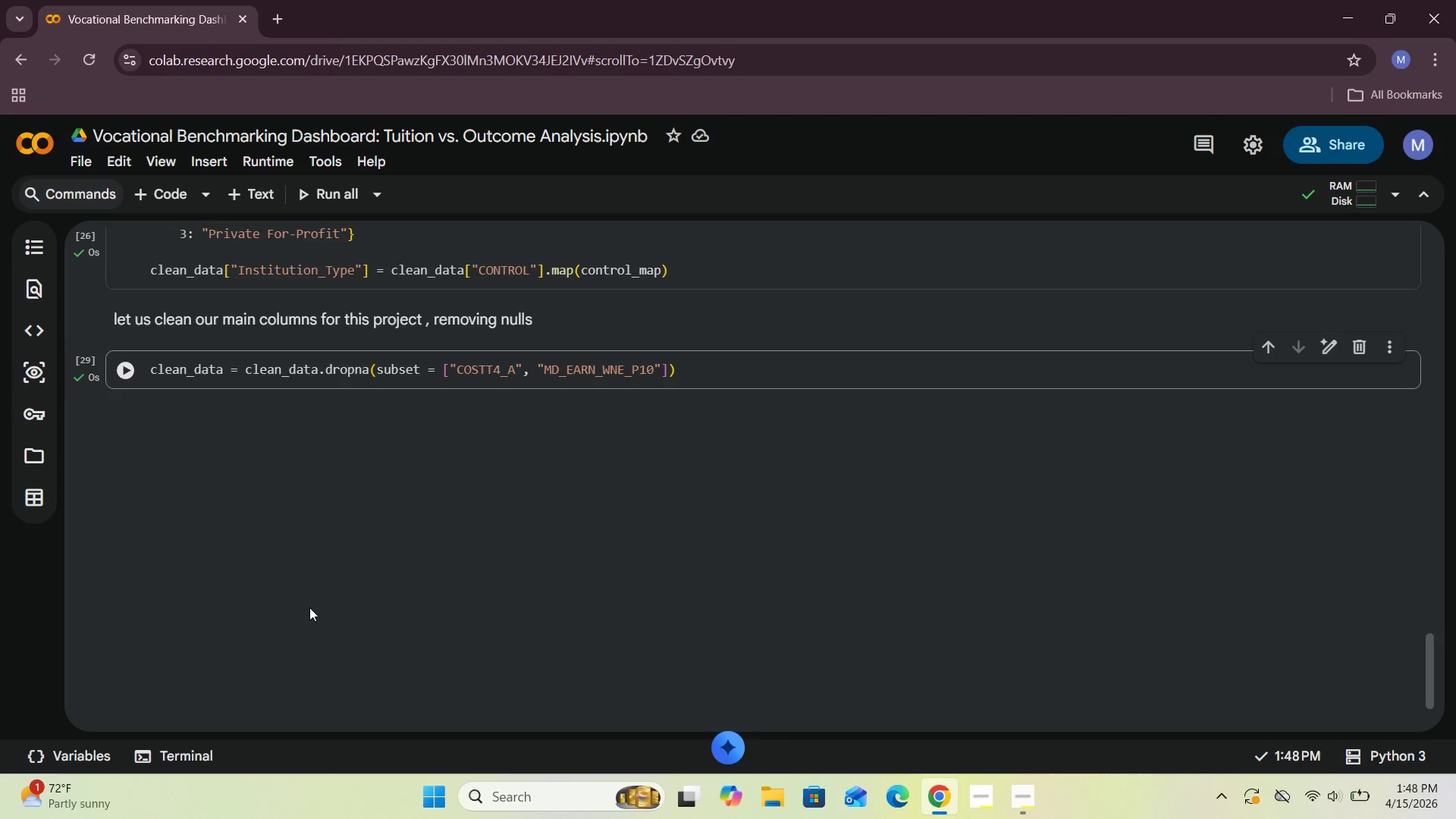 
left_click([174, 186])
 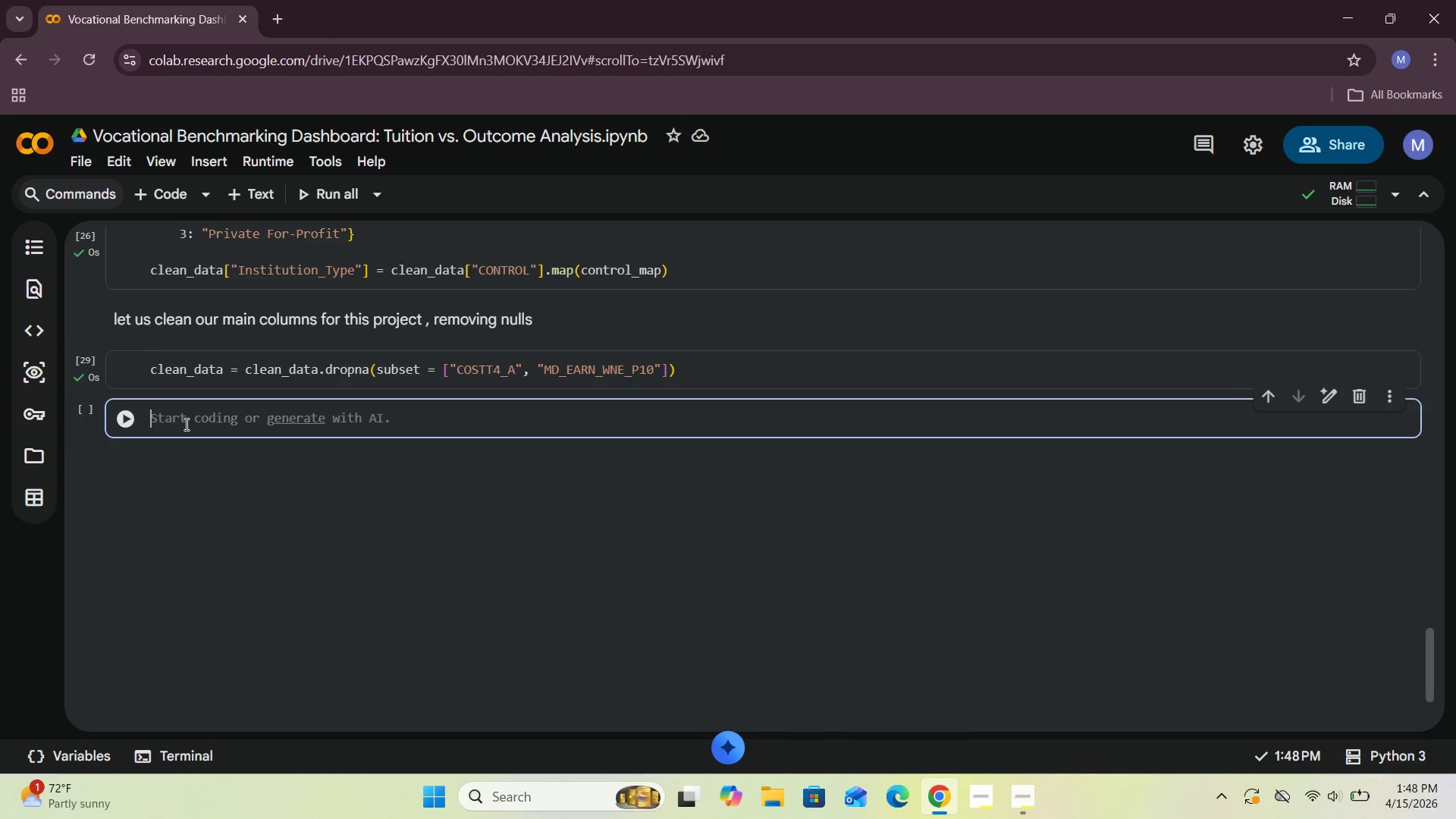 
type(cean)
key(Backspace)
key(Backspace)
key(Backspace)
key(Backspace)
type(lean_data)
 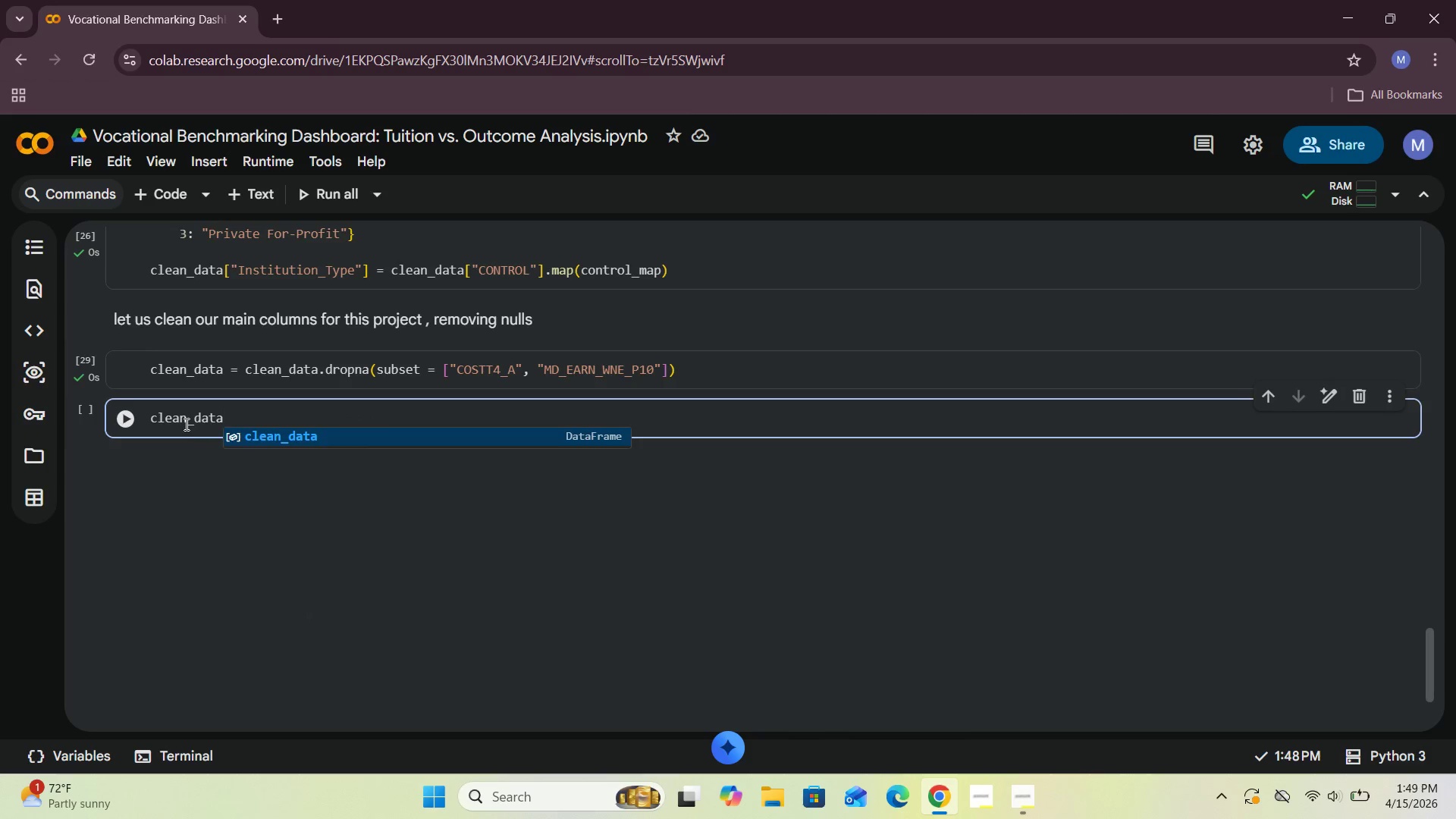 
left_click([125, 416])
 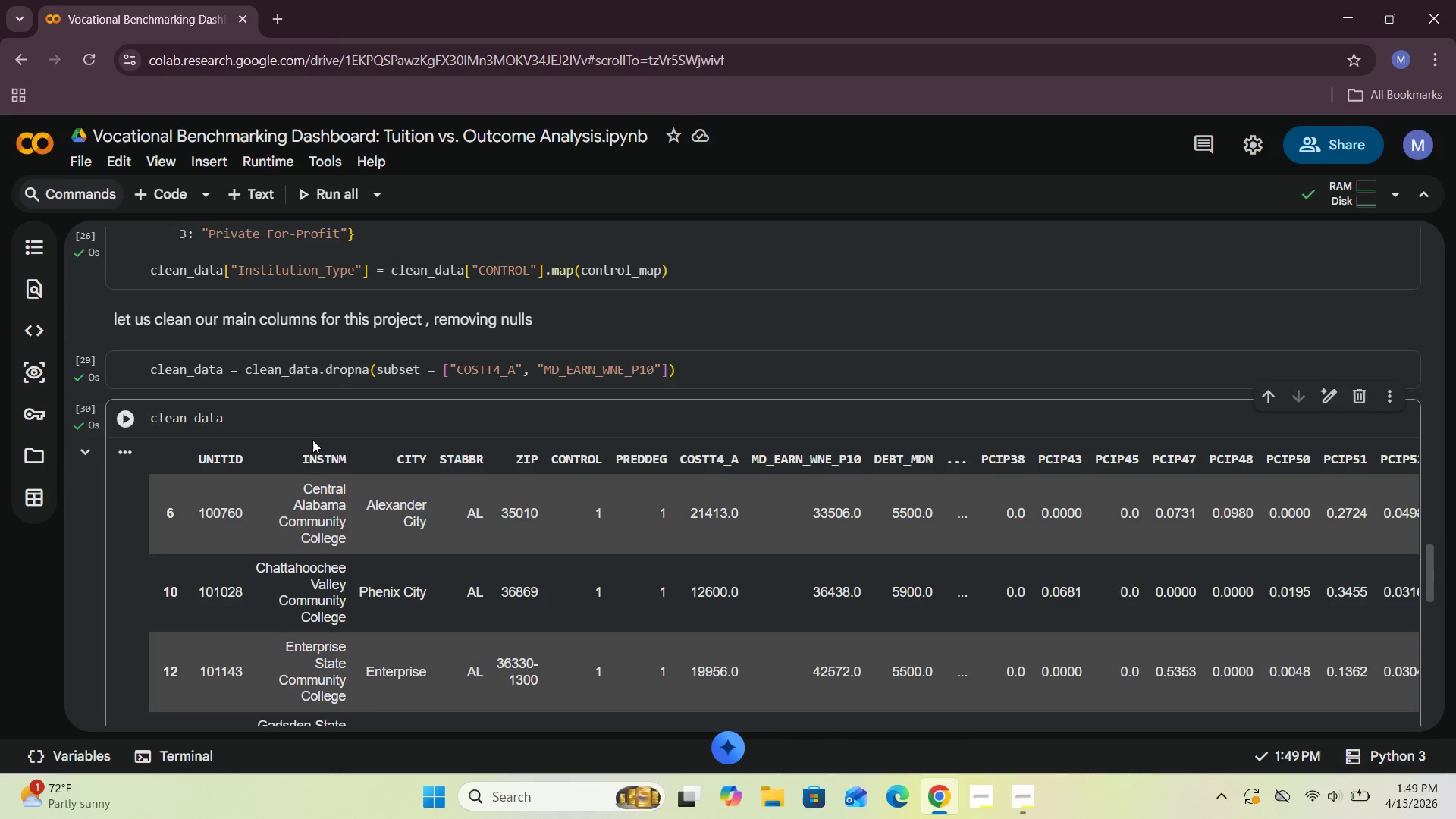 
scroll: coordinate [321, 450], scroll_direction: down, amount: 4.0
 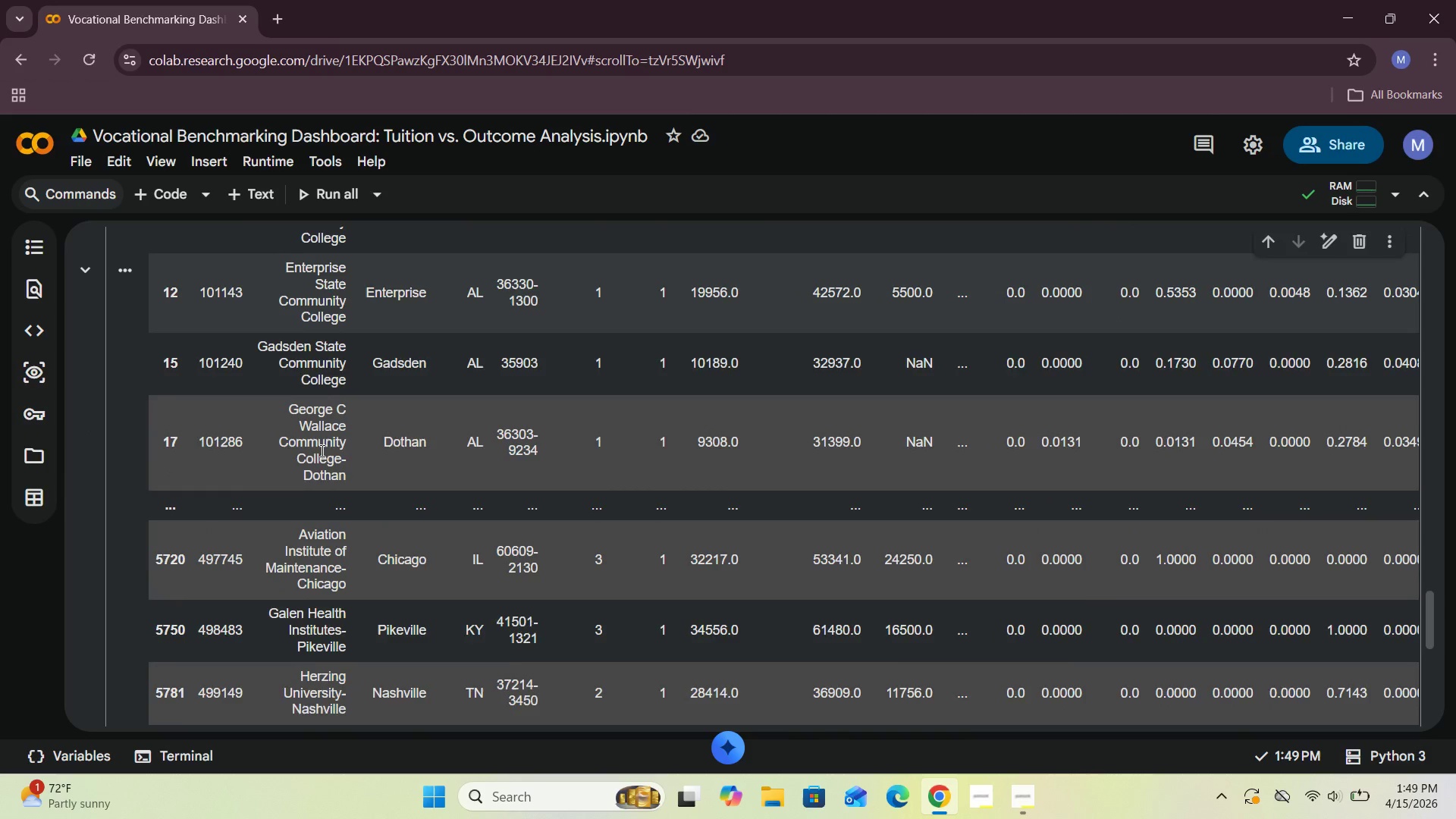 
scroll: coordinate [321, 450], scroll_direction: up, amount: 4.0
 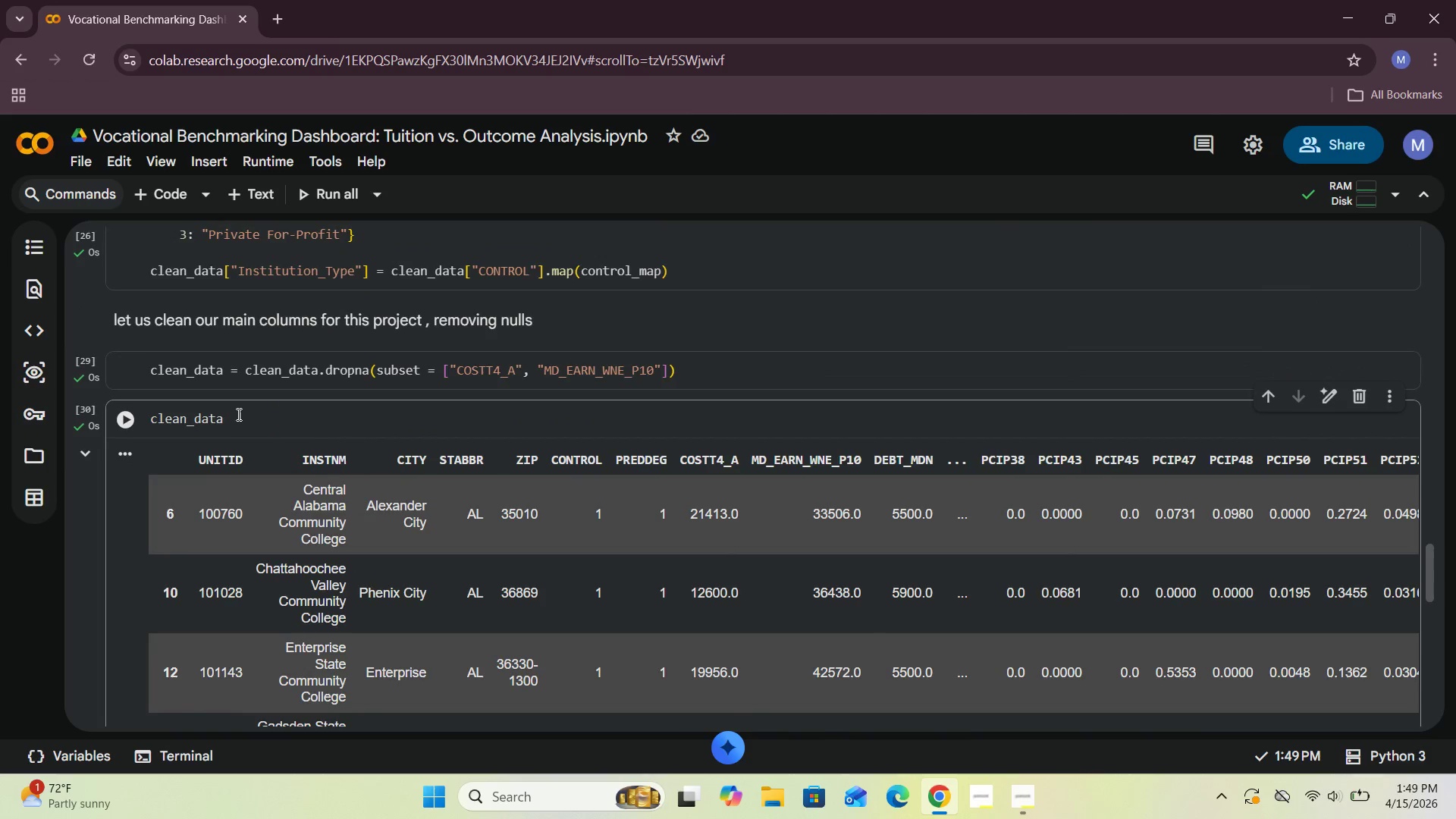 
left_click([238, 419])
 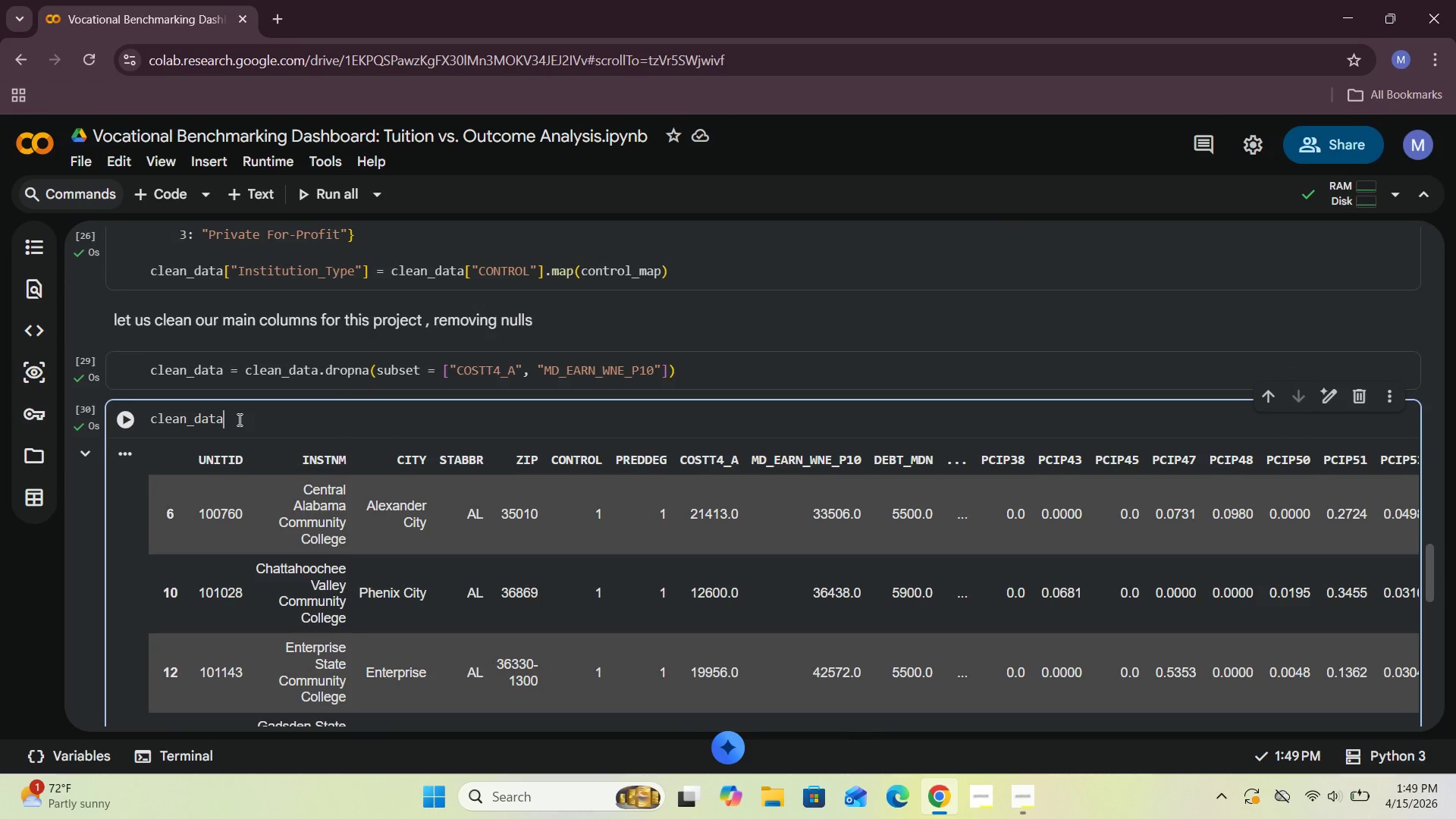 
key(Period)
 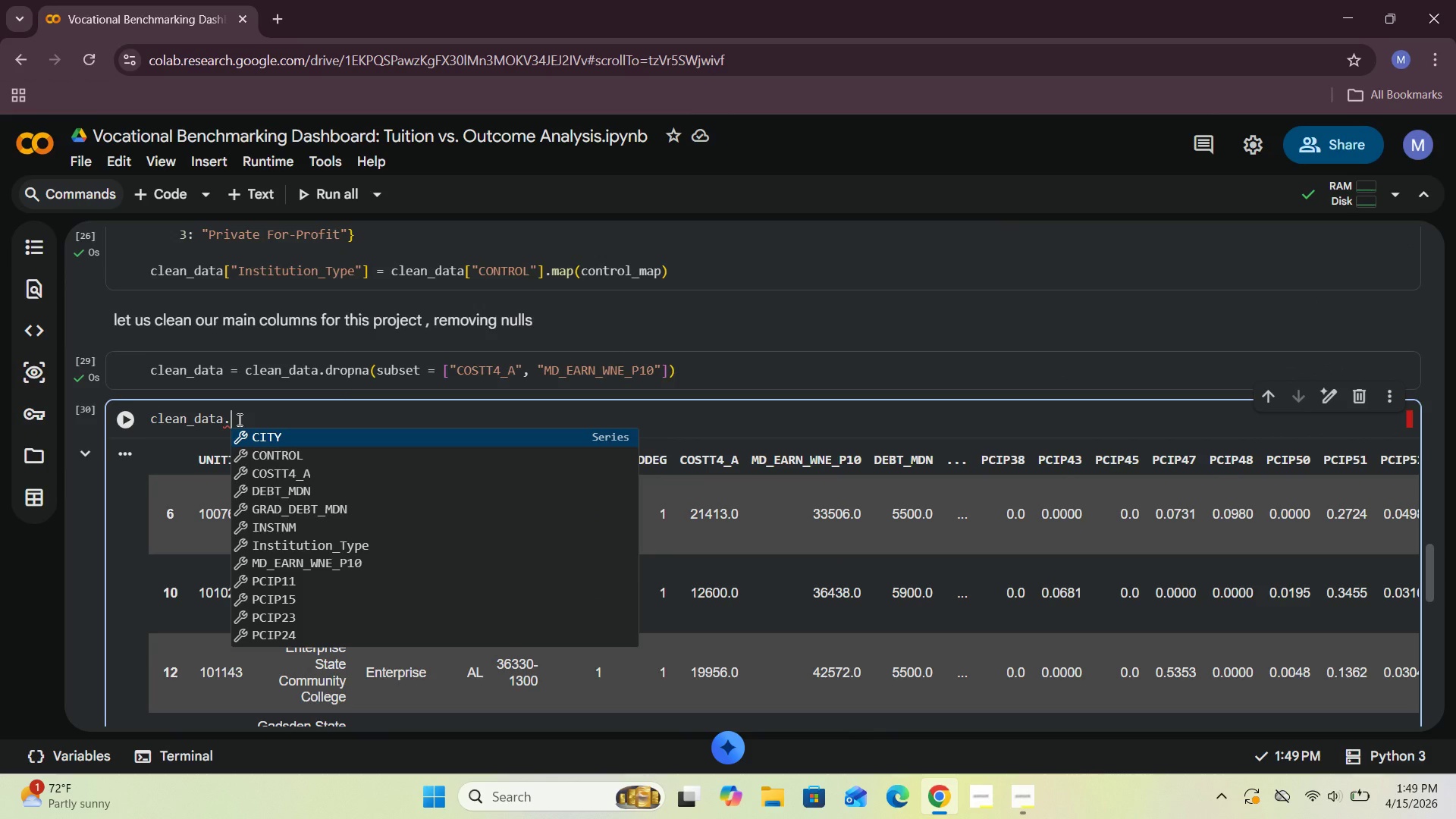 
wait(5.64)
 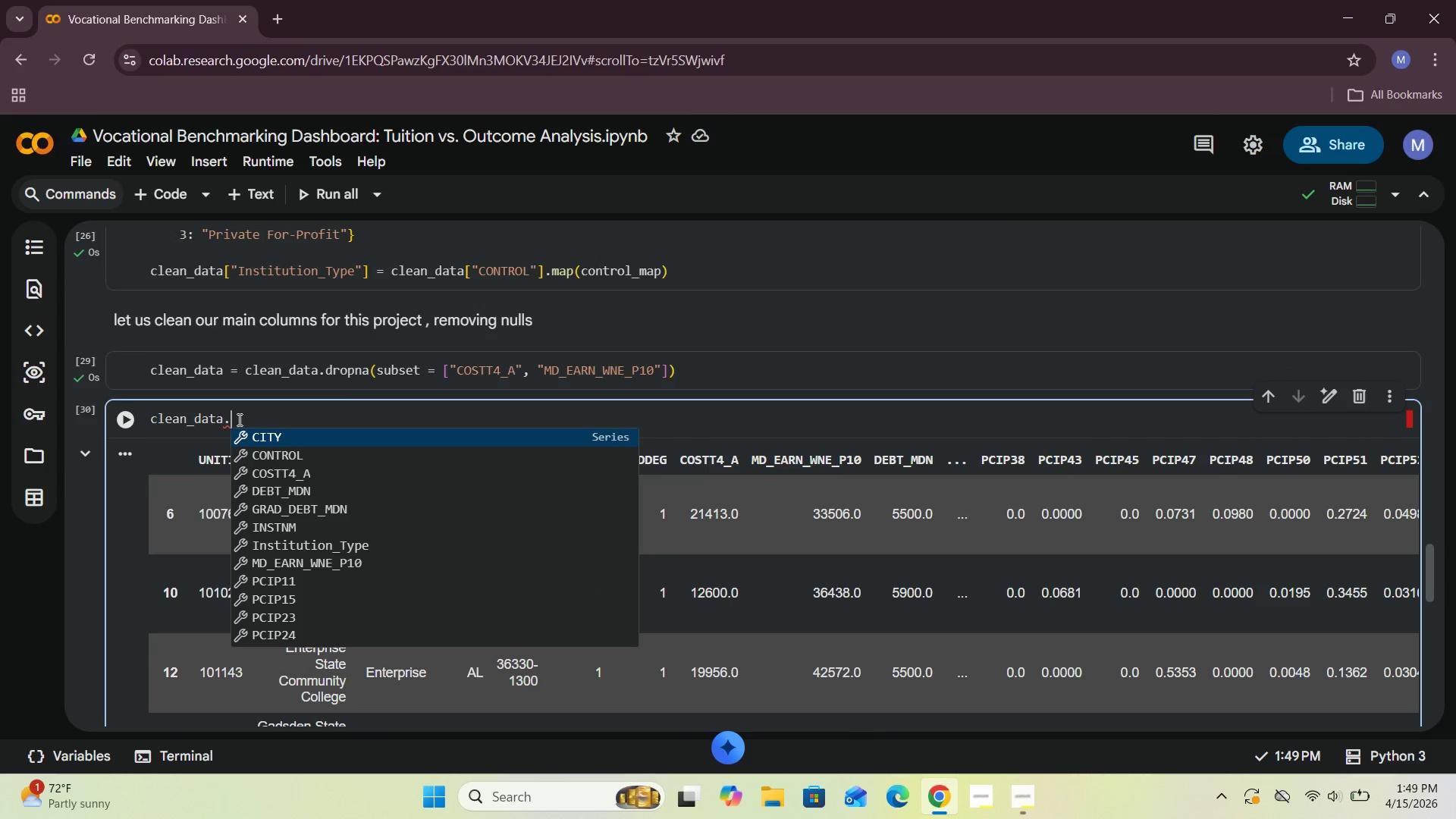 
type(isnull()
 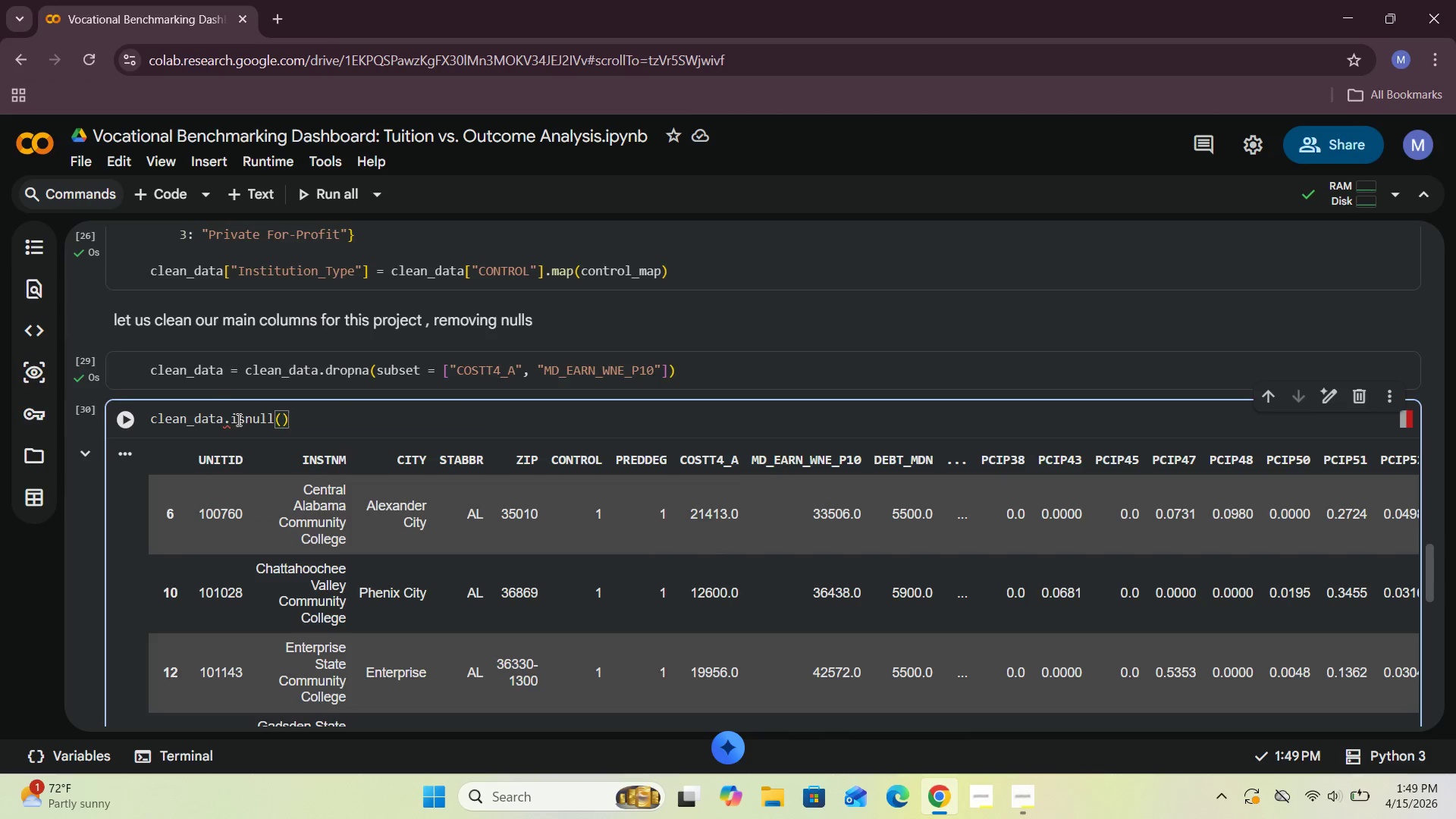 
key(ArrowRight)
 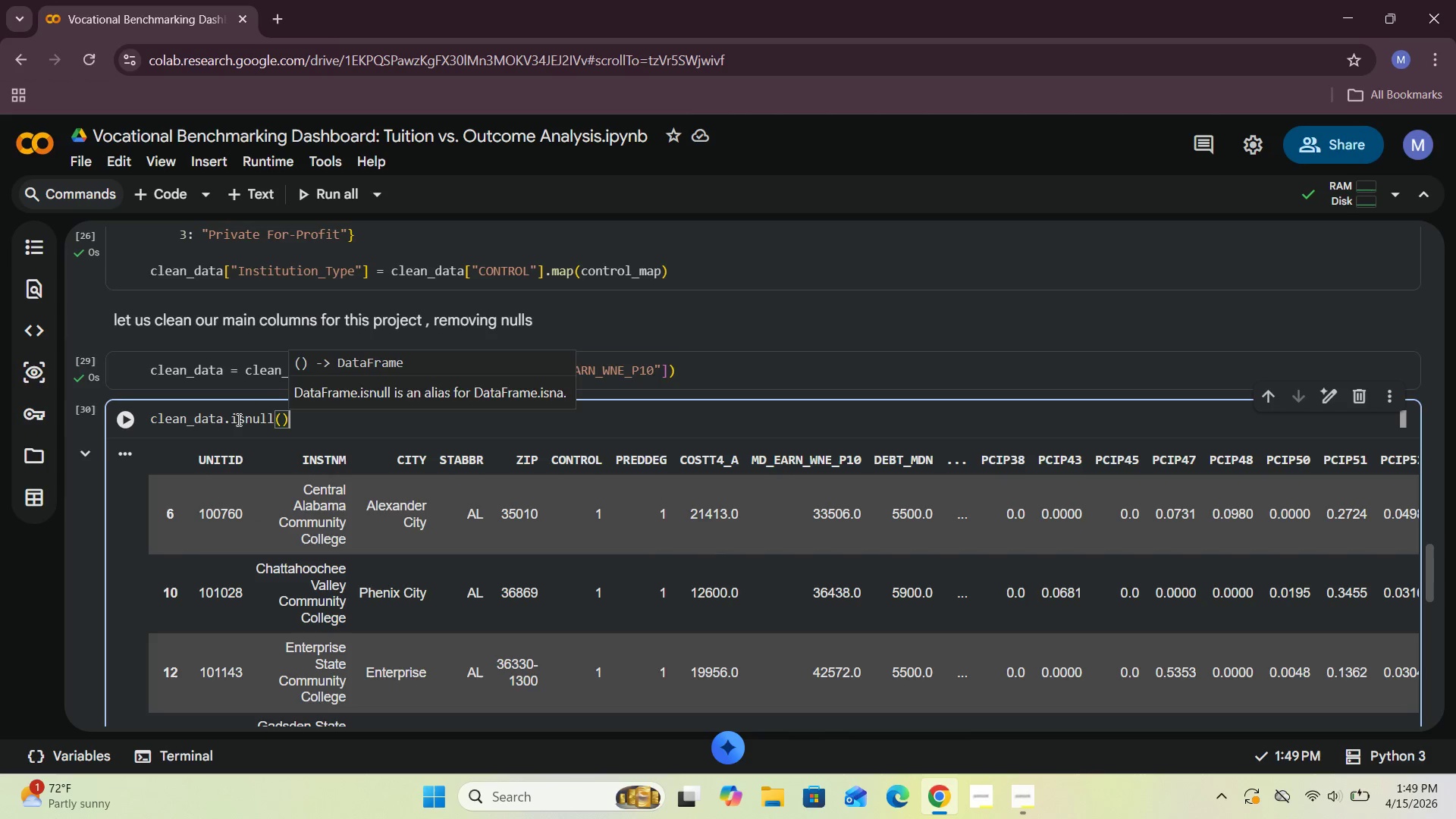 
type(.sum()
 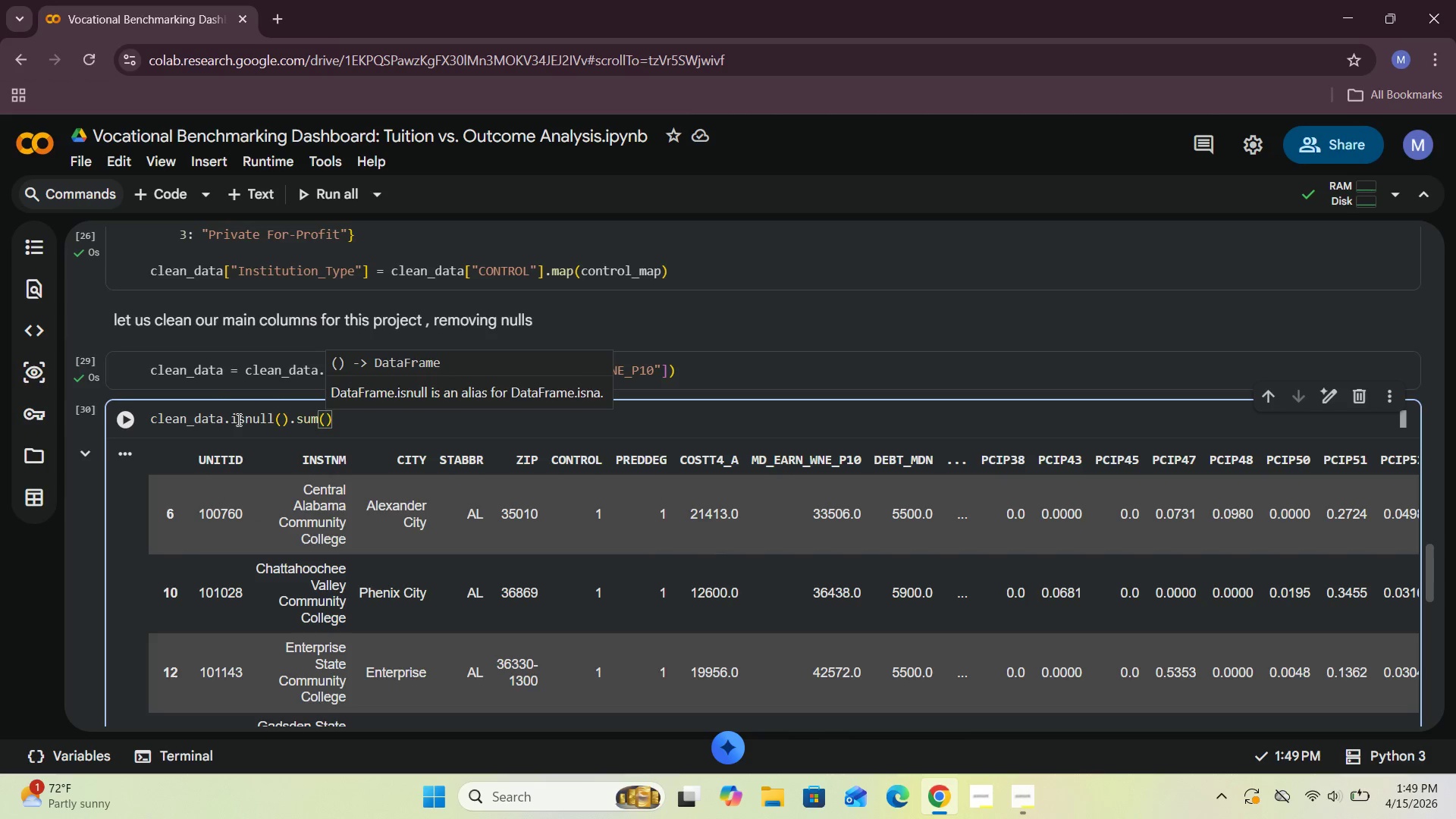 
left_click([121, 414])
 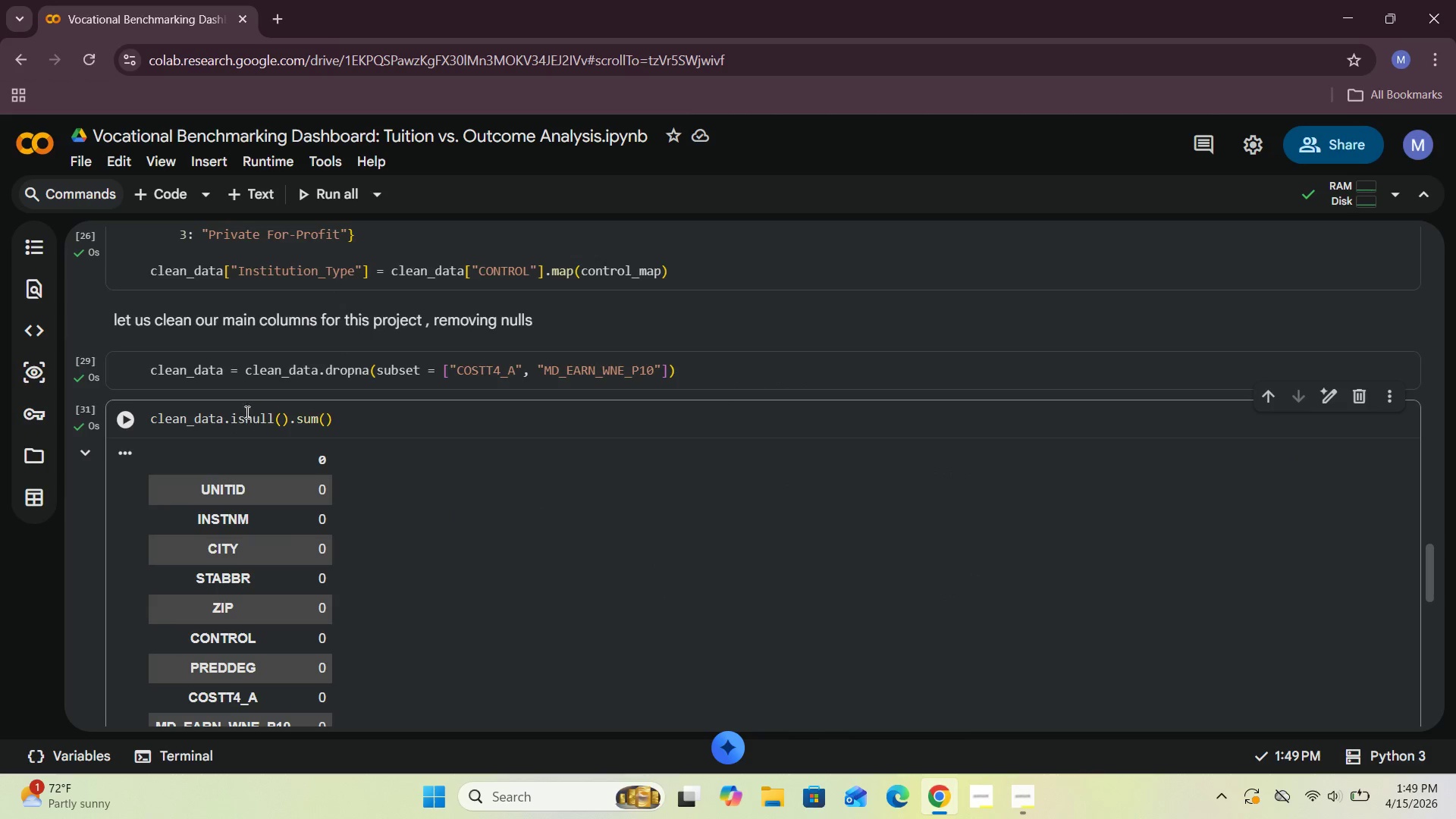 
scroll: coordinate [287, 399], scroll_direction: down, amount: 6.0
 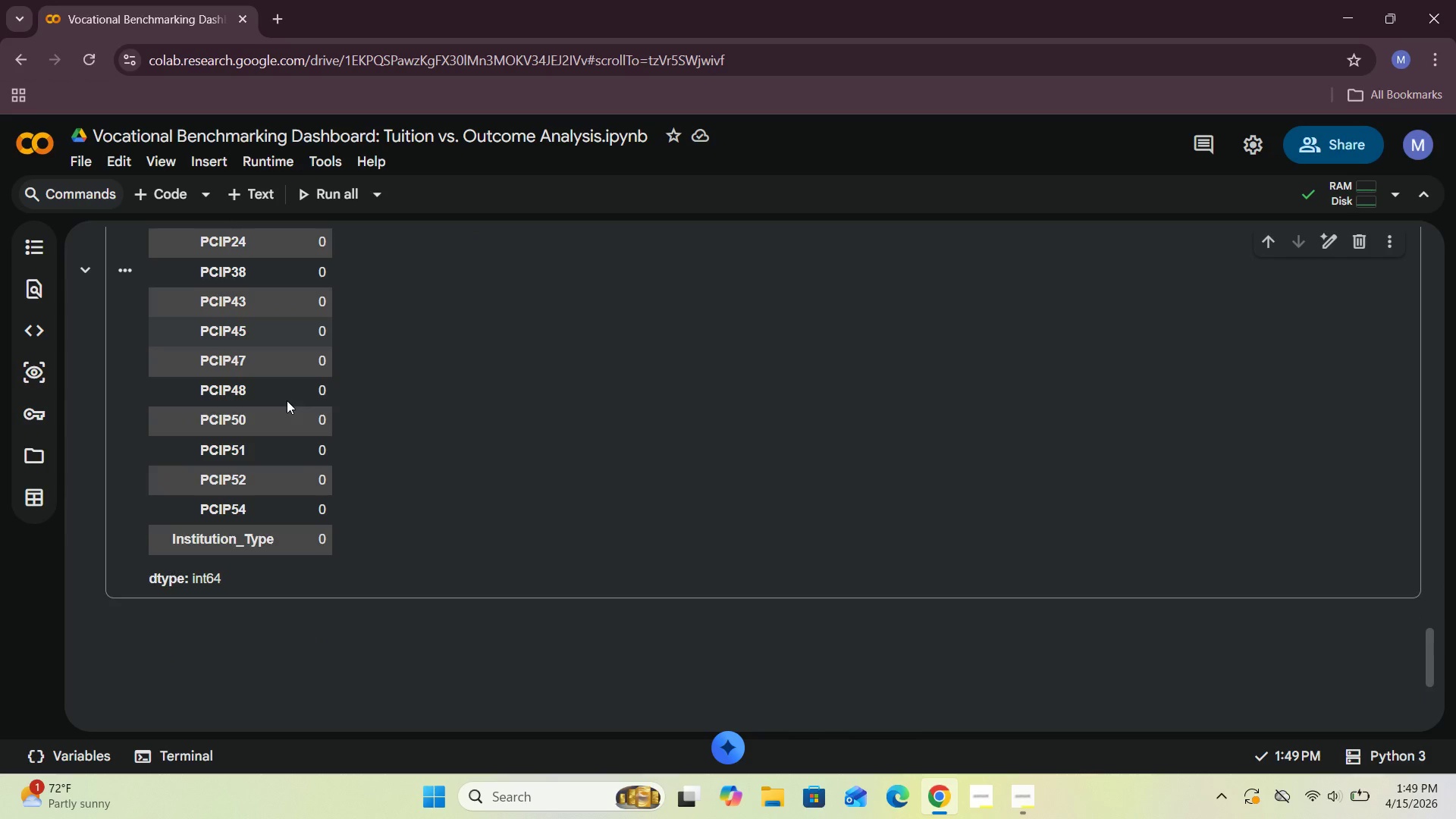 
scroll: coordinate [287, 400], scroll_direction: up, amount: 3.0
 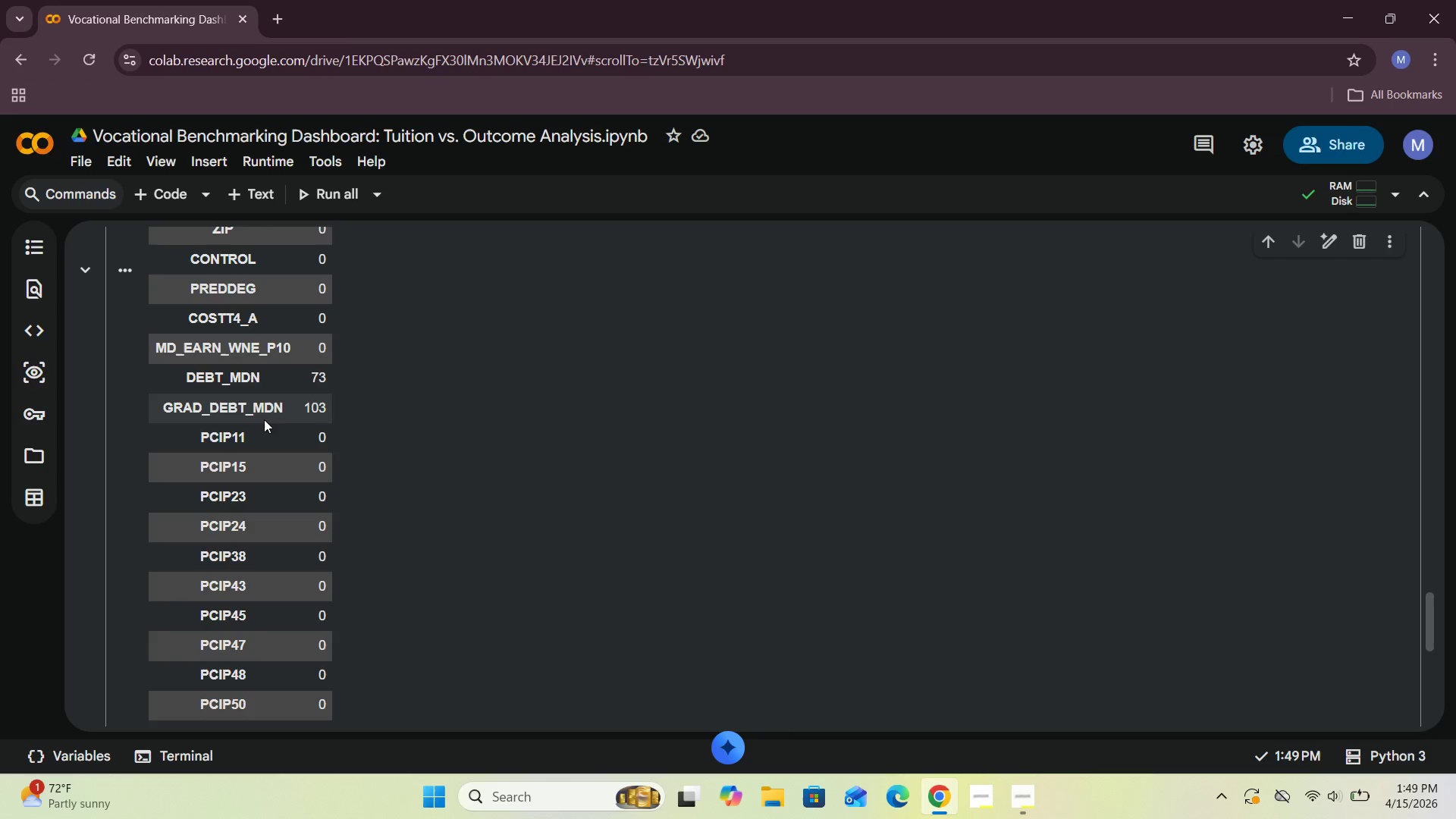 
wait(8.79)
 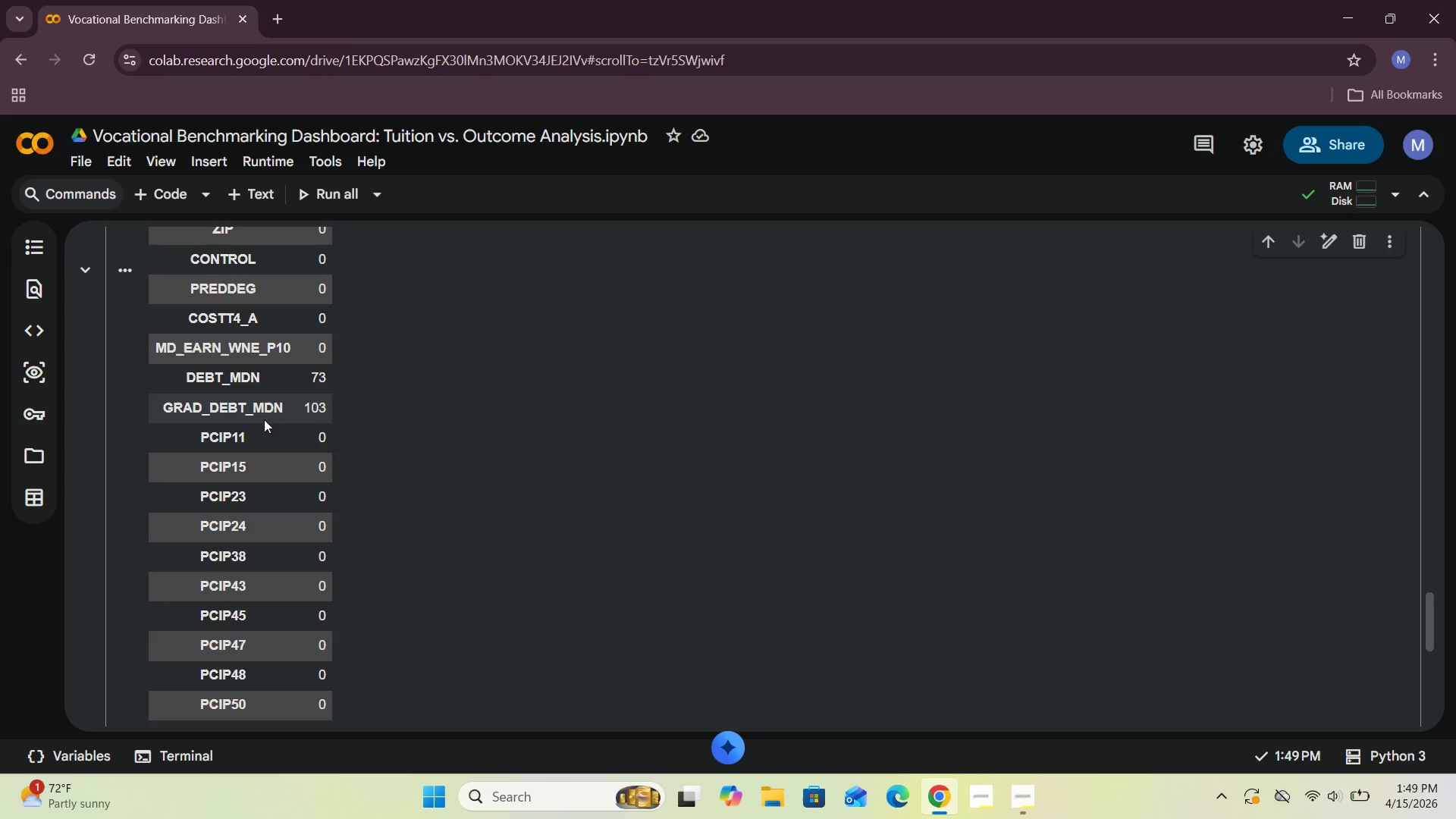 
scroll: coordinate [262, 381], scroll_direction: up, amount: 3.0
 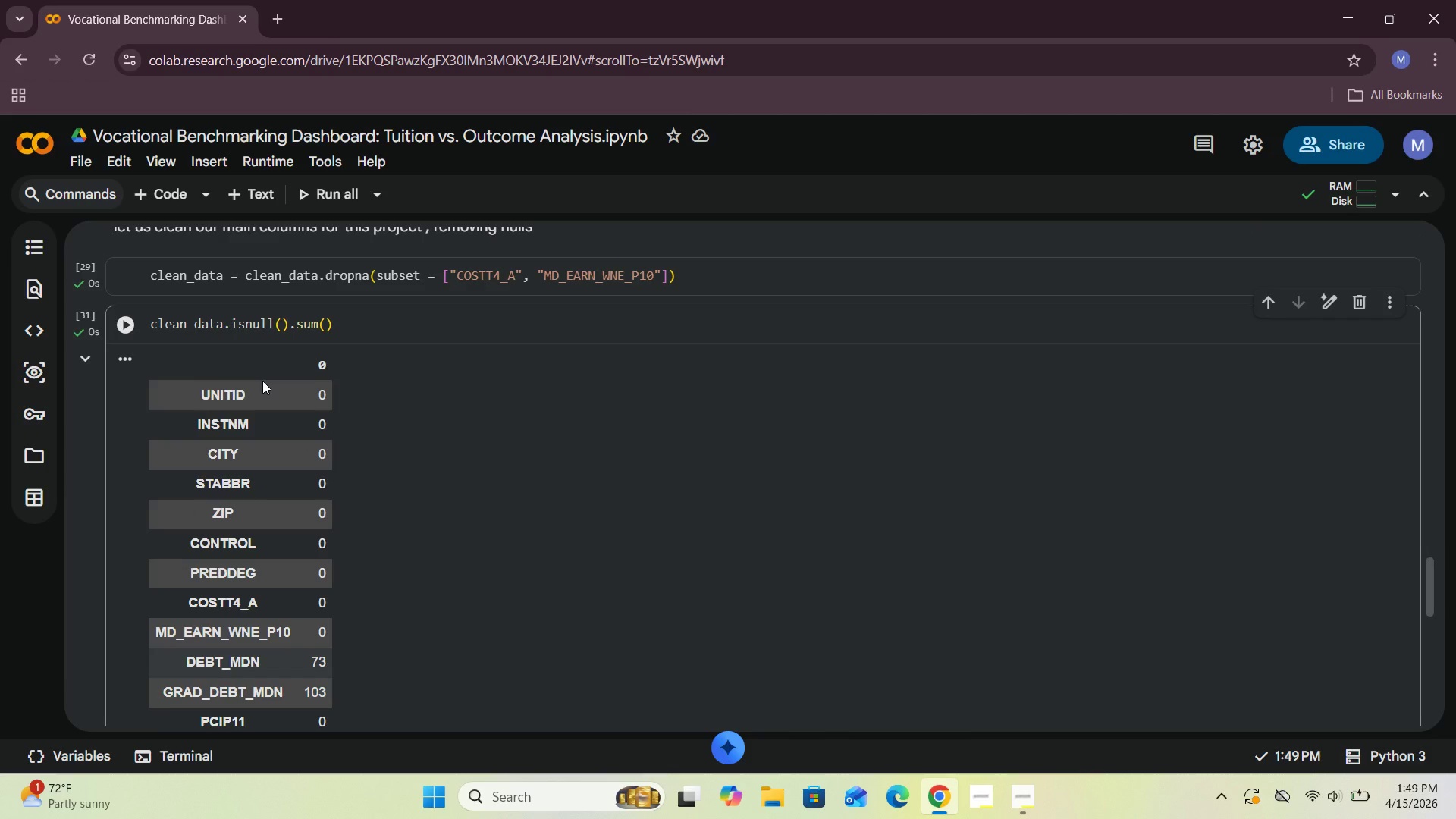 
scroll: coordinate [262, 381], scroll_direction: down, amount: 3.0
 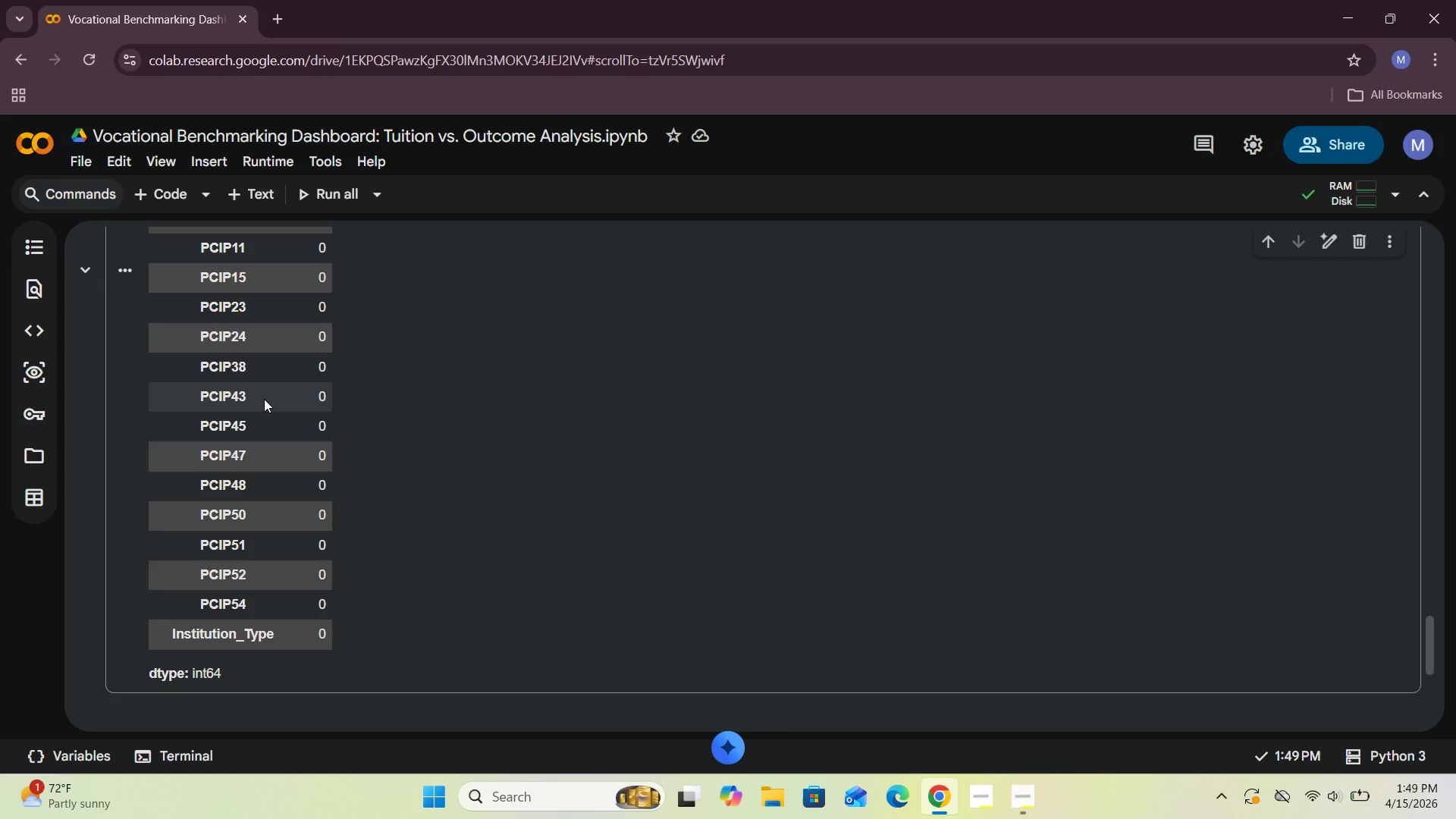 
wait(7.19)
 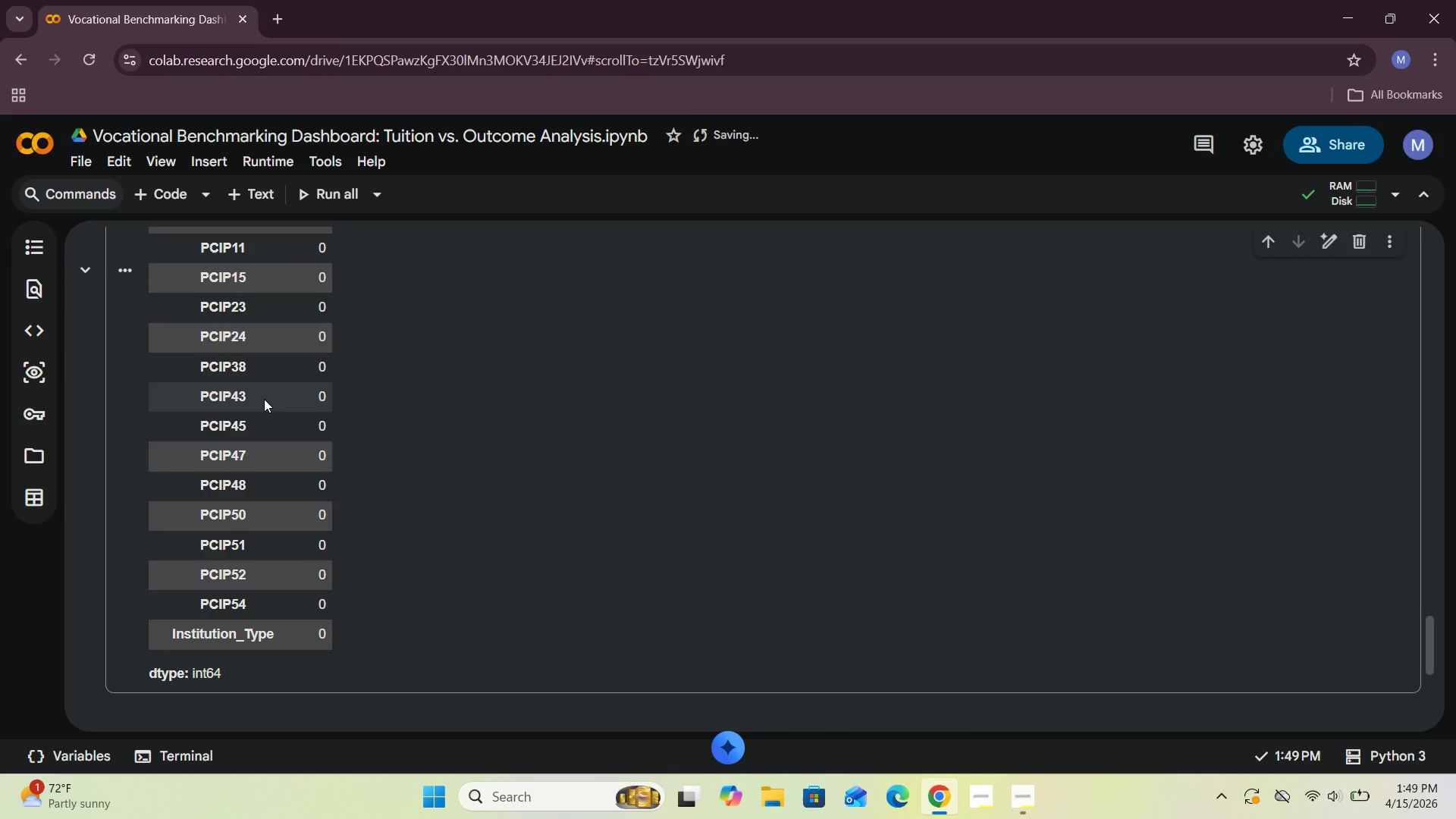 
left_click([252, 196])
 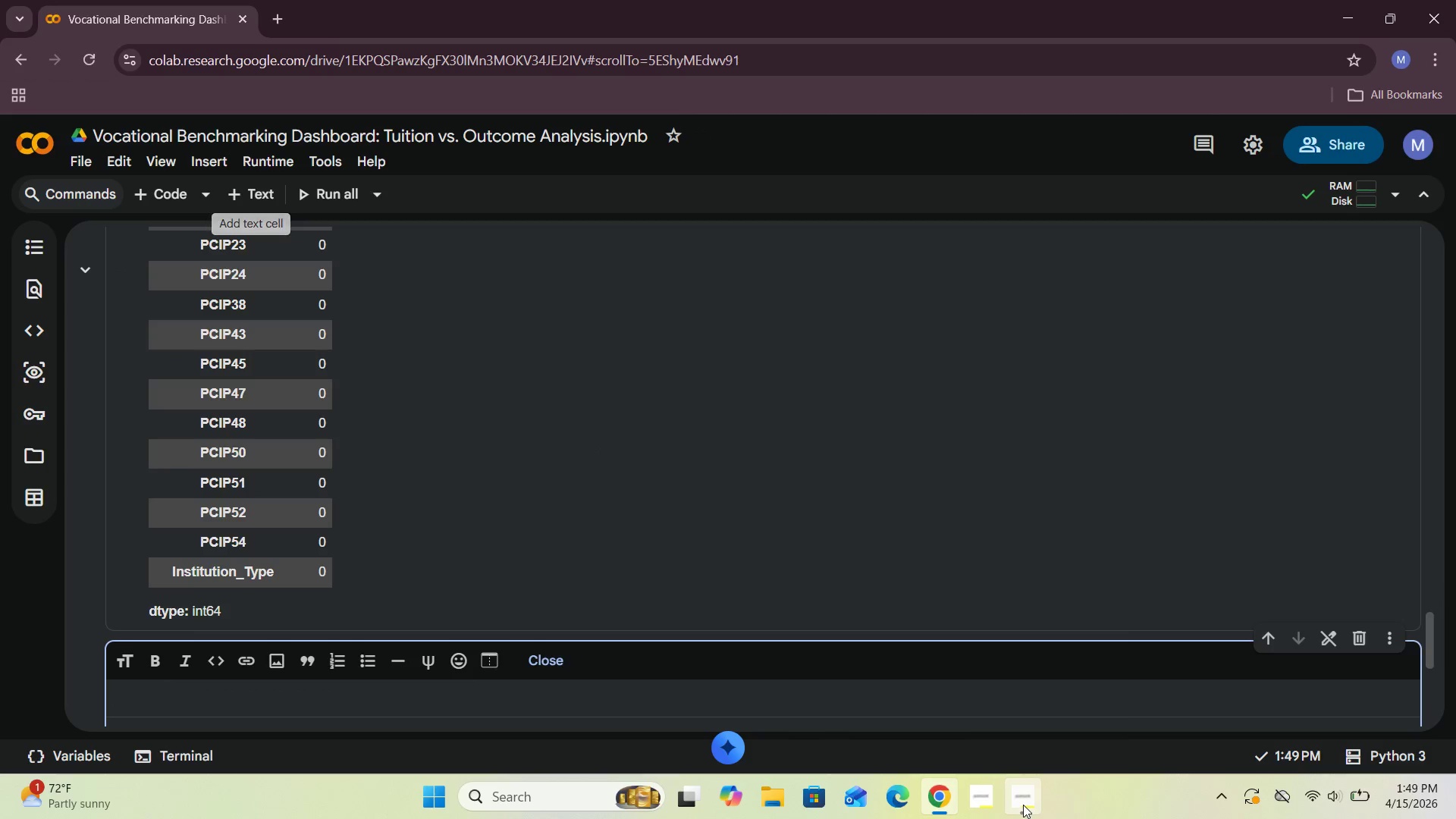 
left_click([1039, 723])